 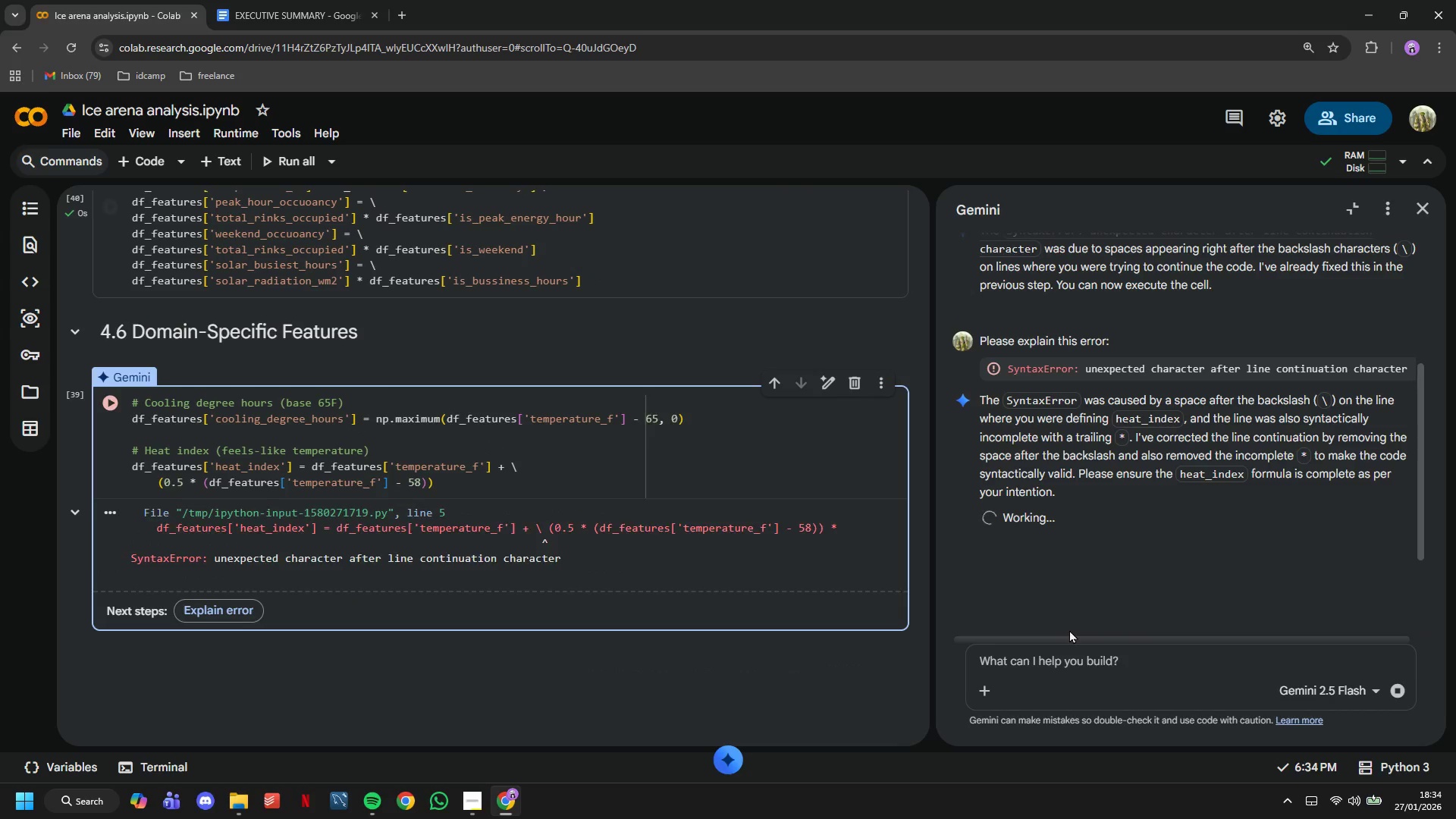 
left_click([508, 488])
 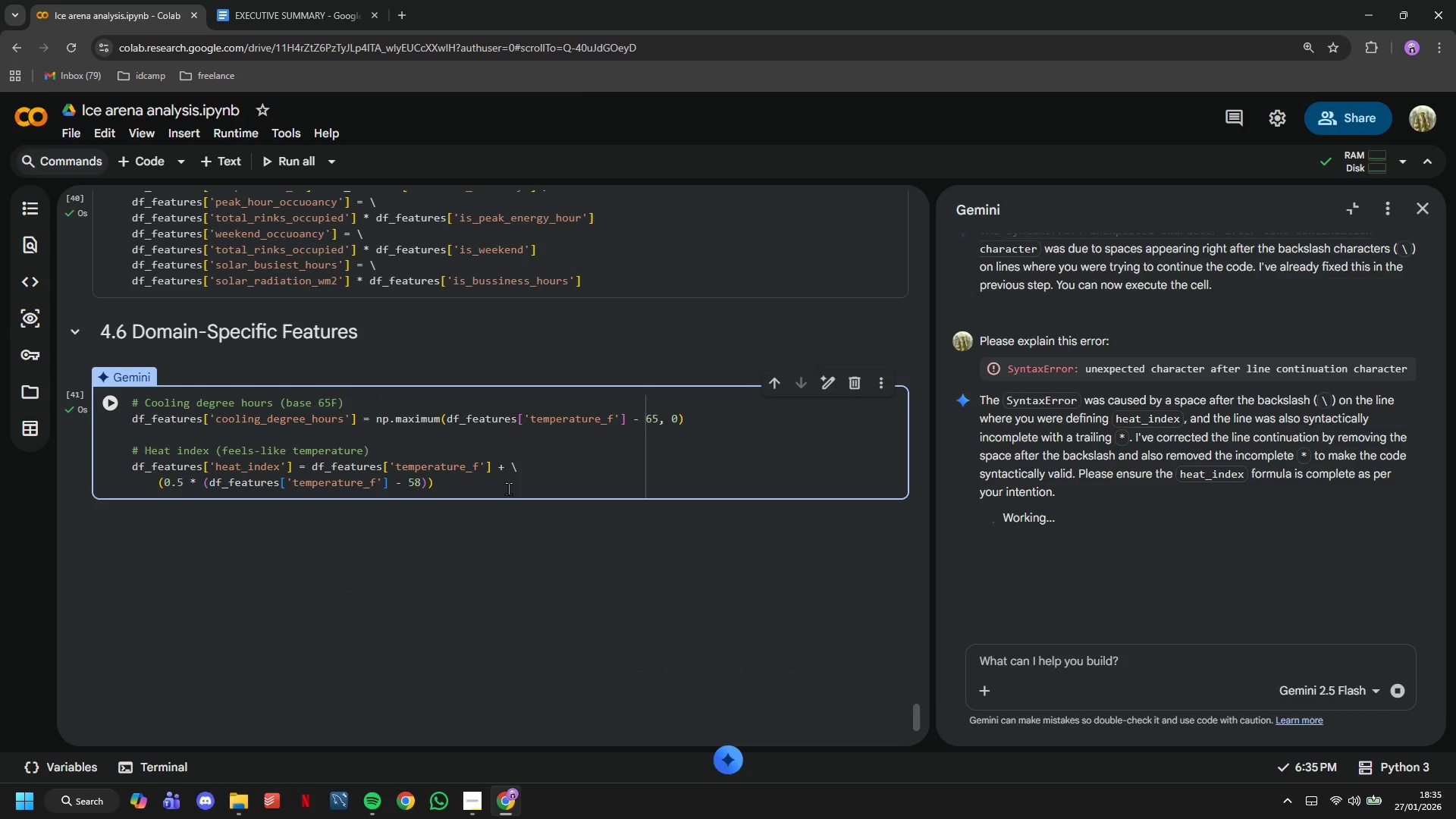 
left_click([508, 488])
 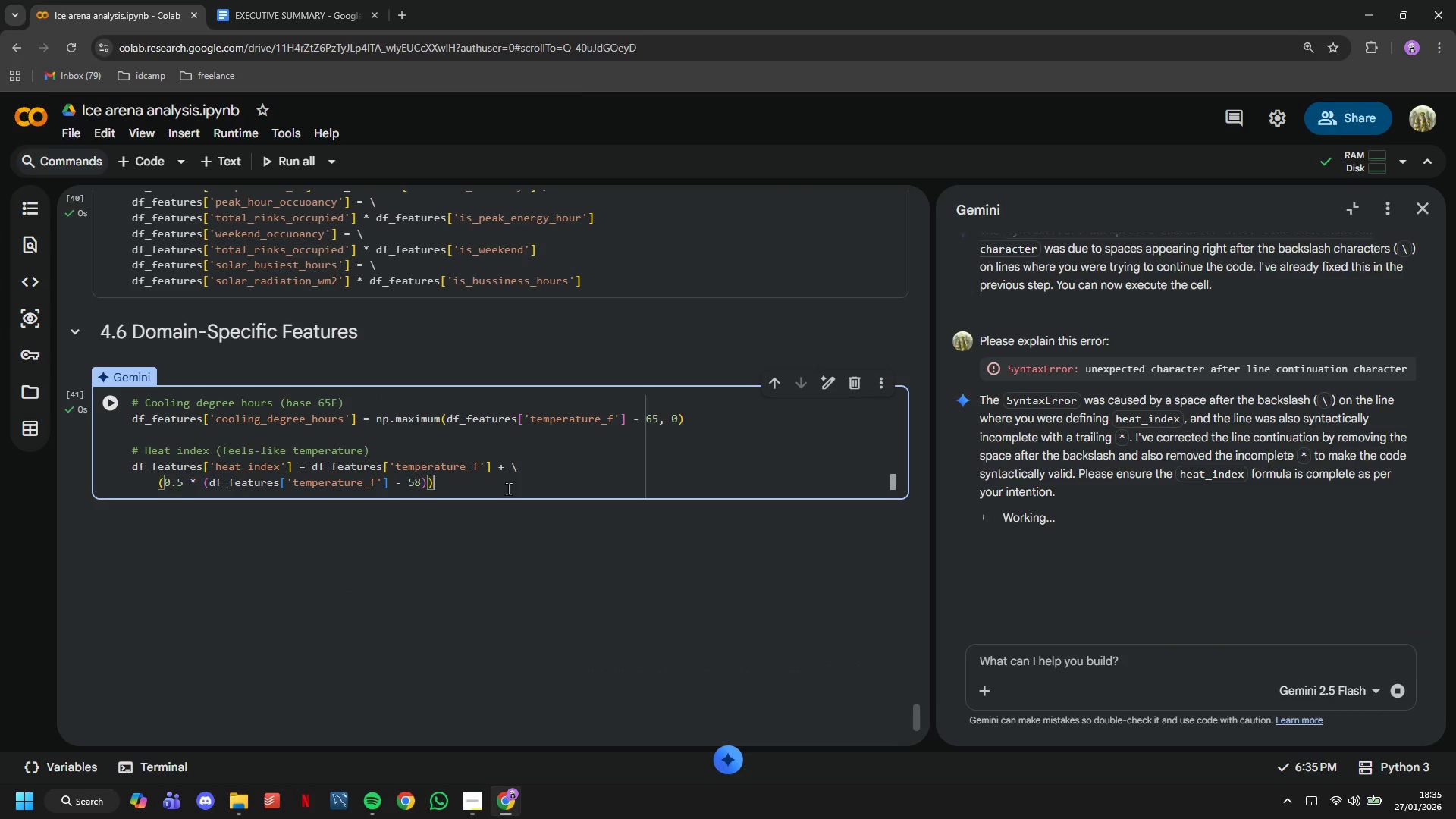 
key(Enter)
 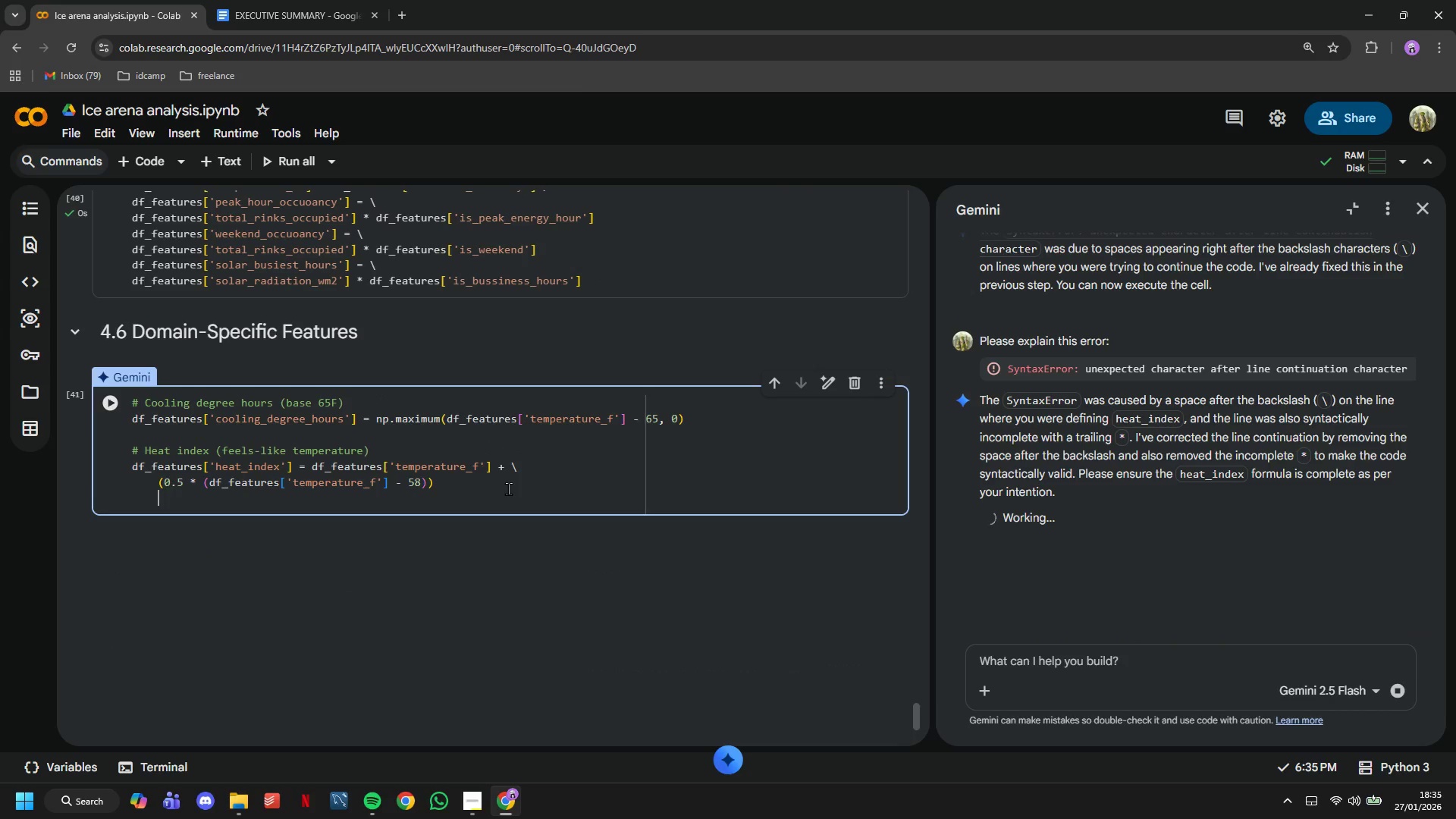 
key(Backspace)
 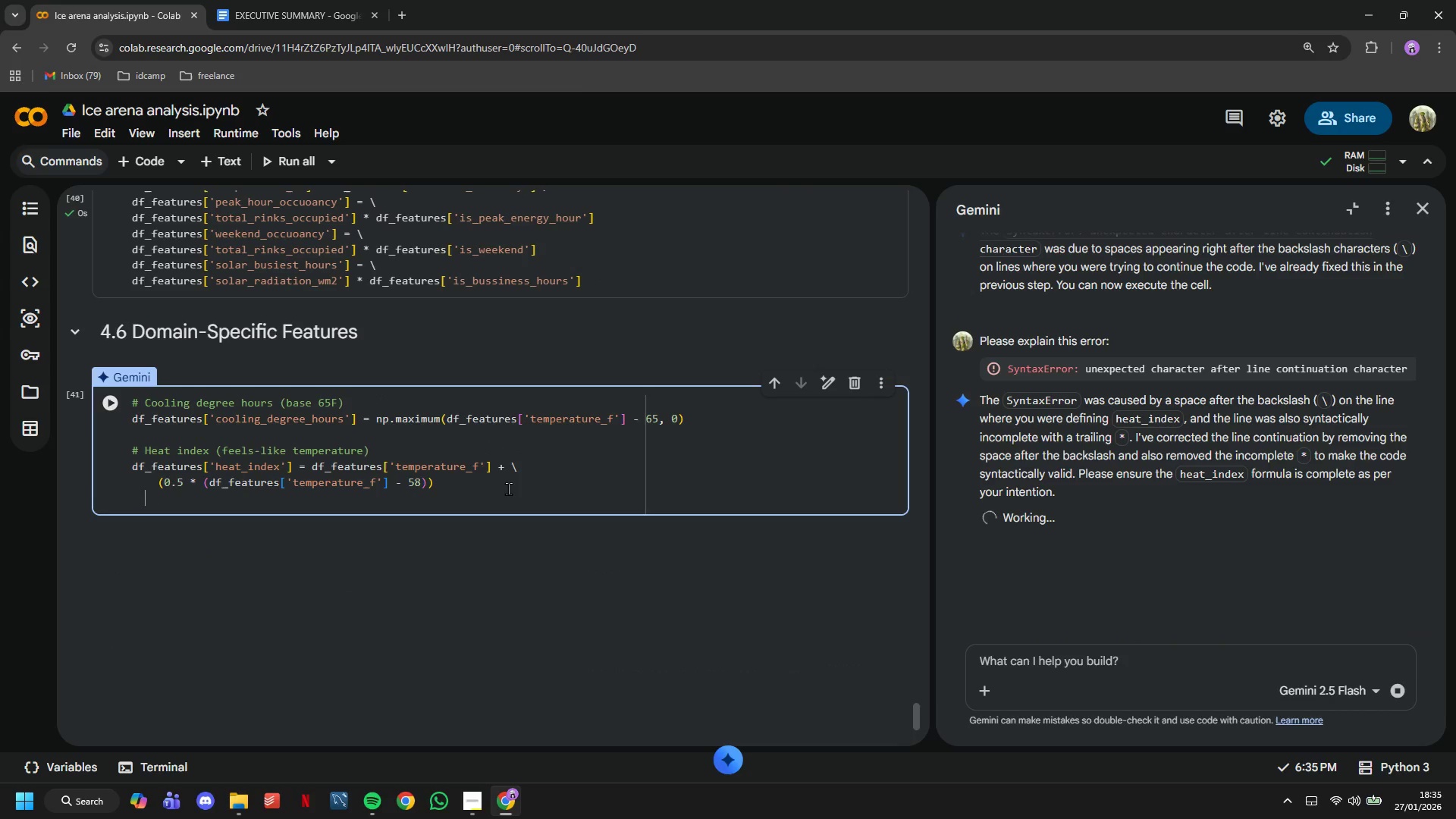 
key(Backspace)
 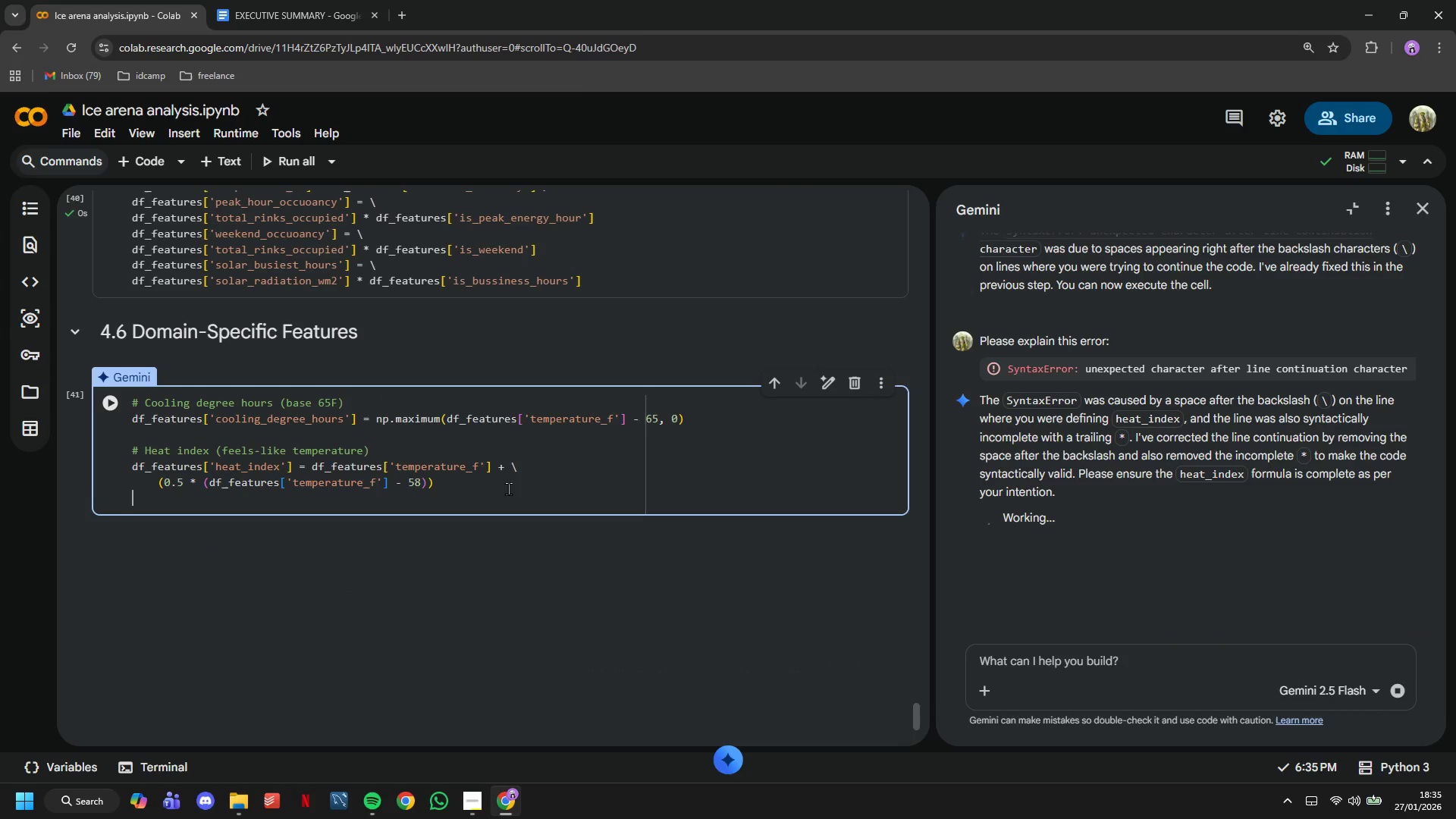 
key(Enter)
 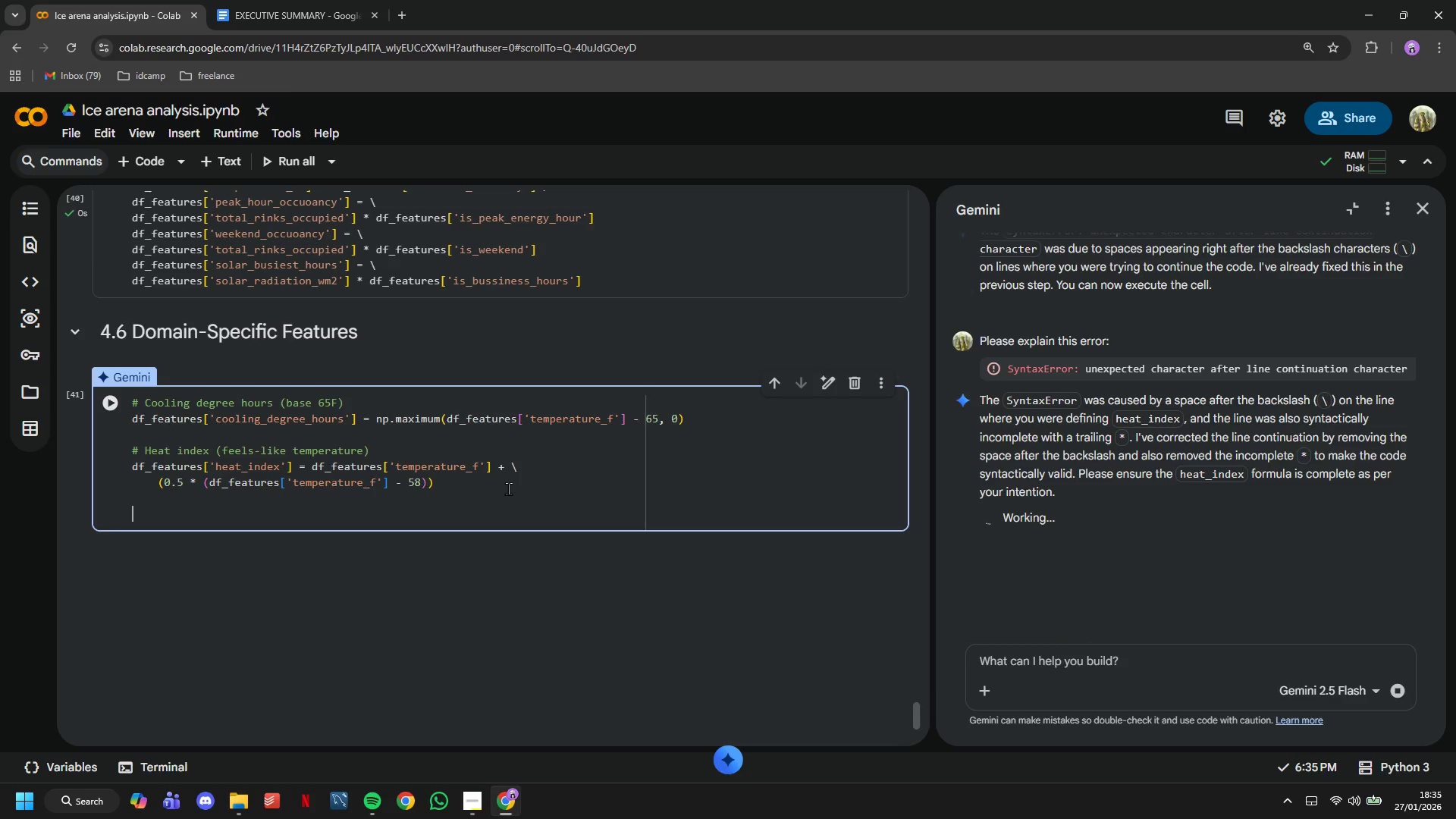 
wait(5.55)
 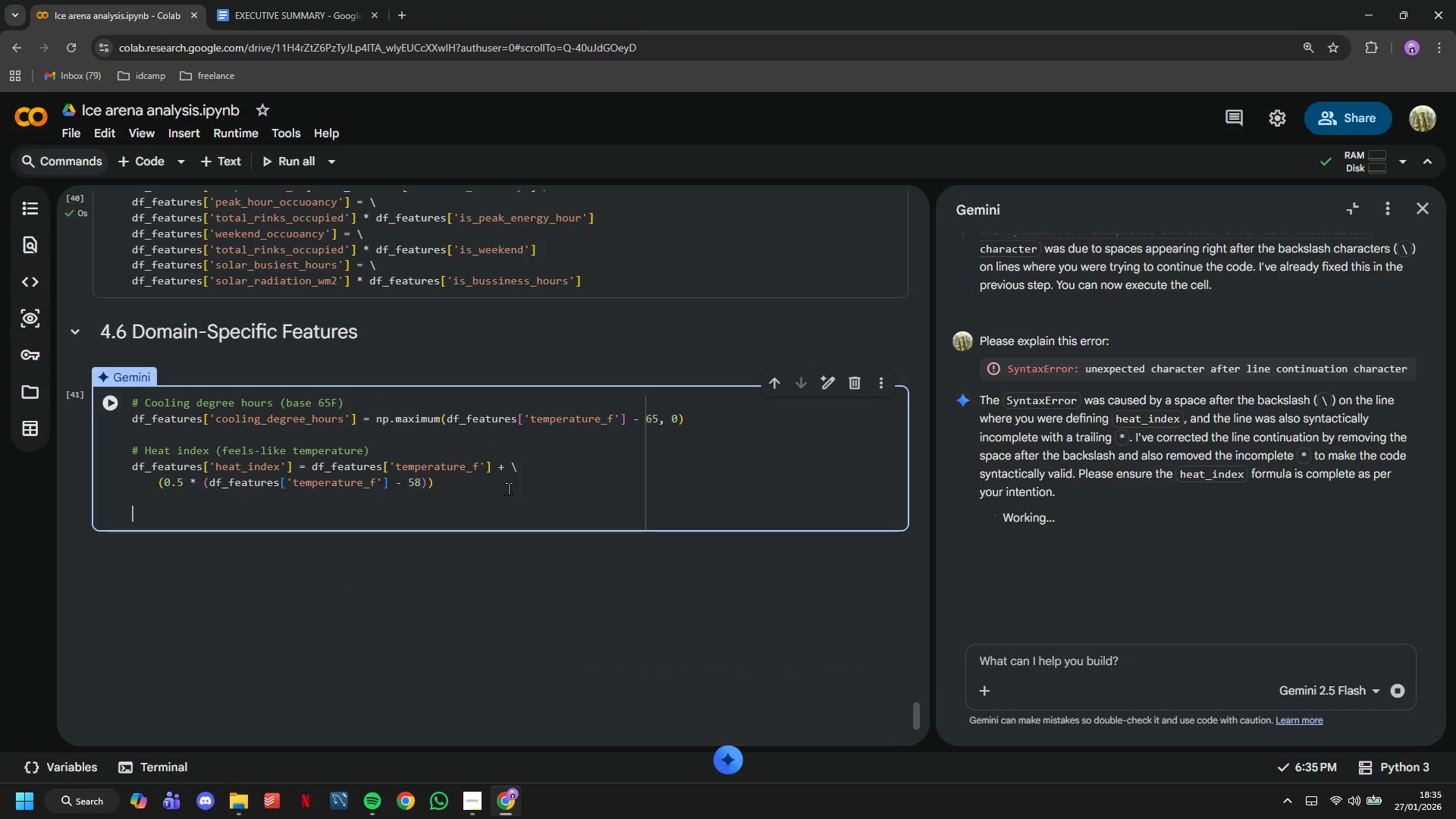 
type(# Moisture loa)
 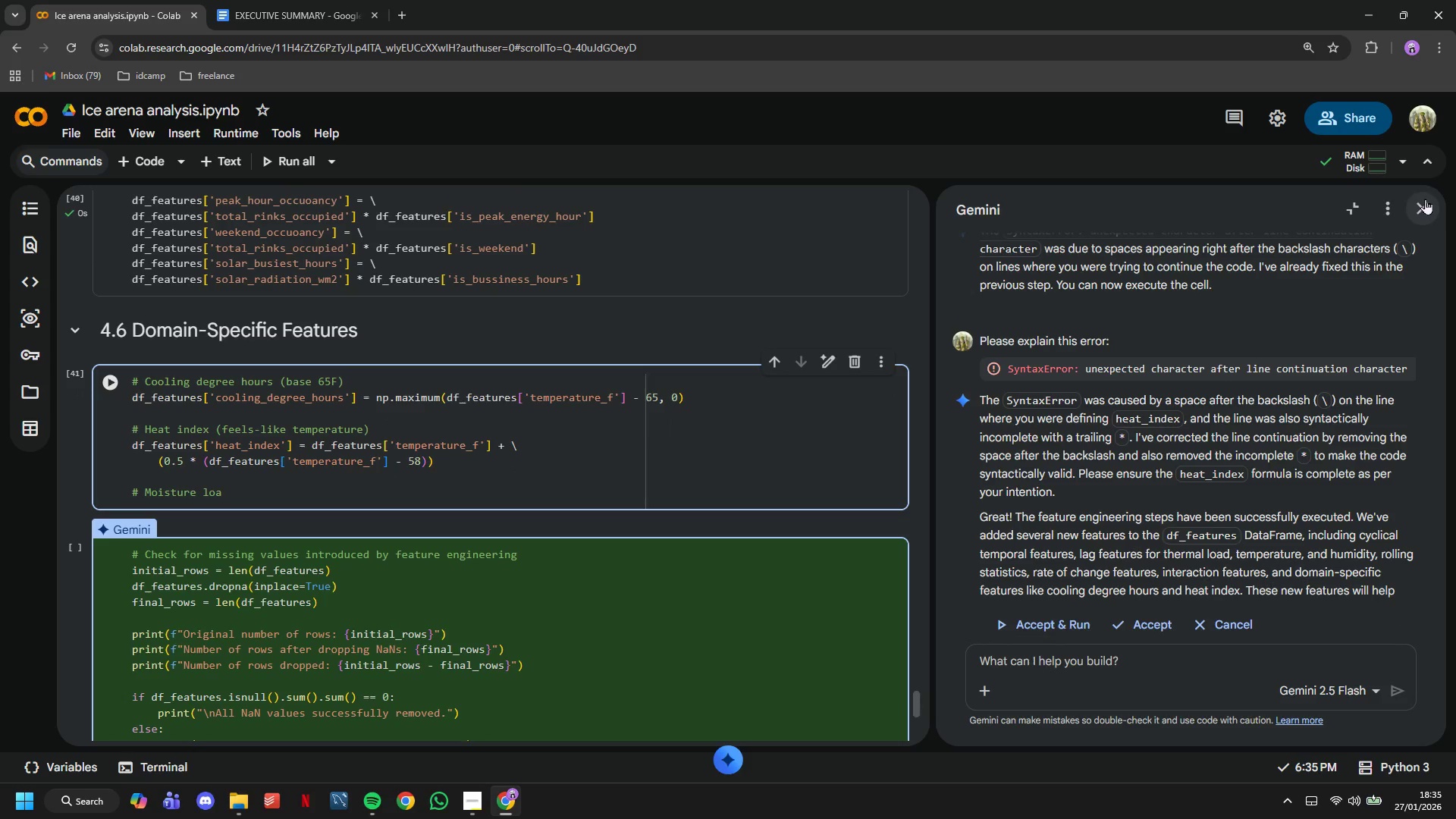 
scroll: coordinate [597, 527], scroll_direction: down, amount: 1.0
 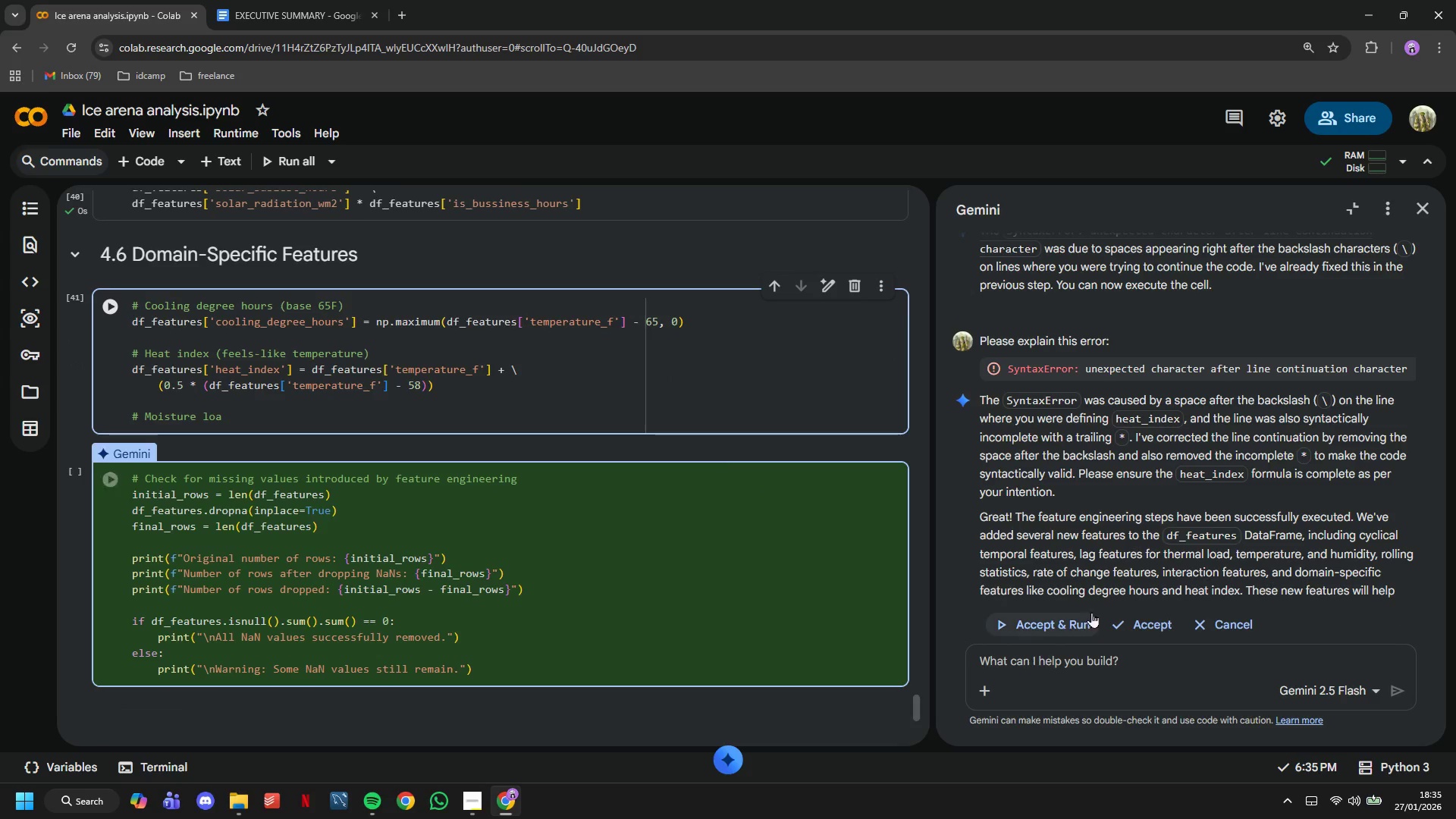 
left_click([1091, 618])
 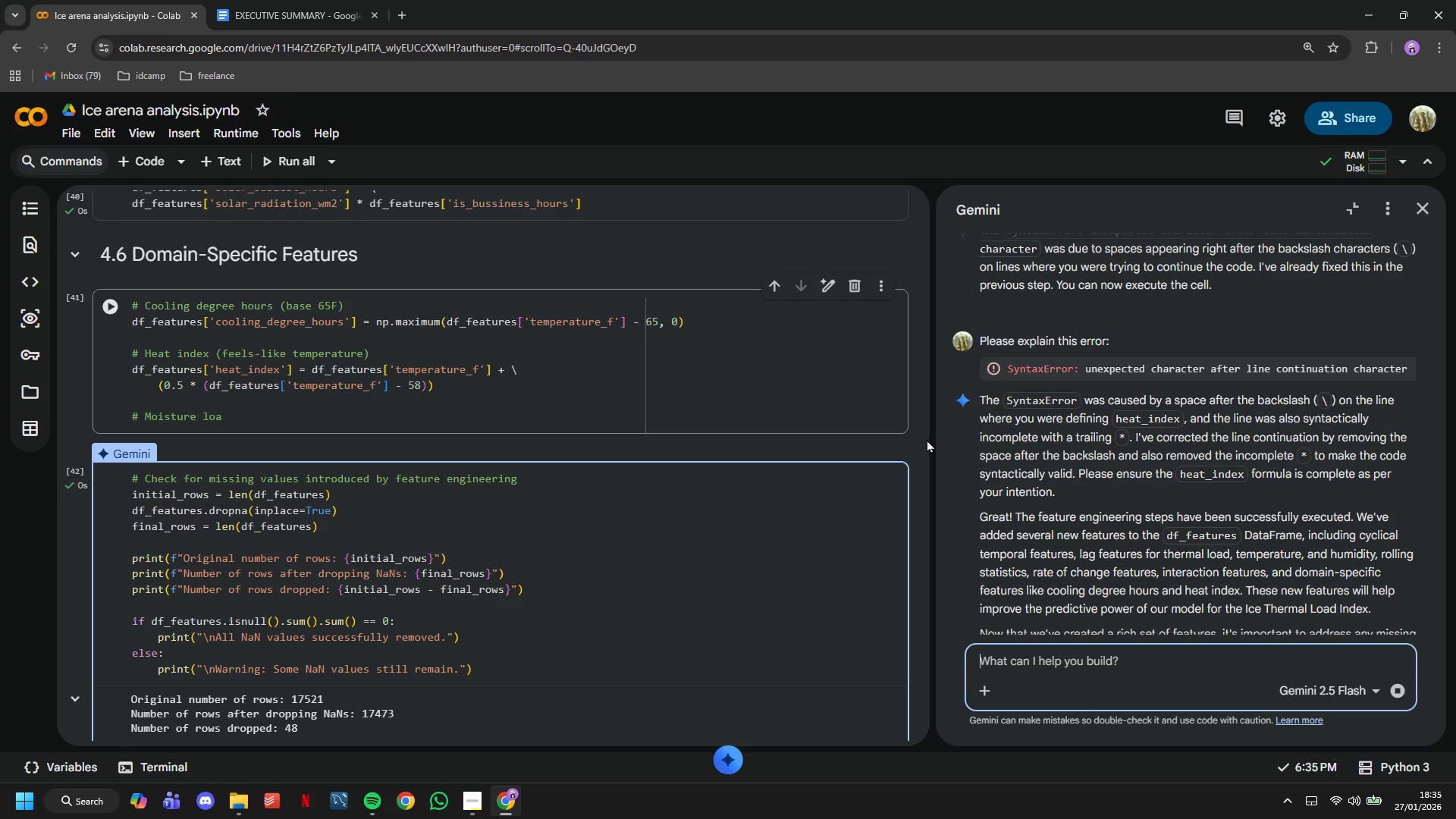 
scroll: coordinate [783, 425], scroll_direction: down, amount: 1.0
 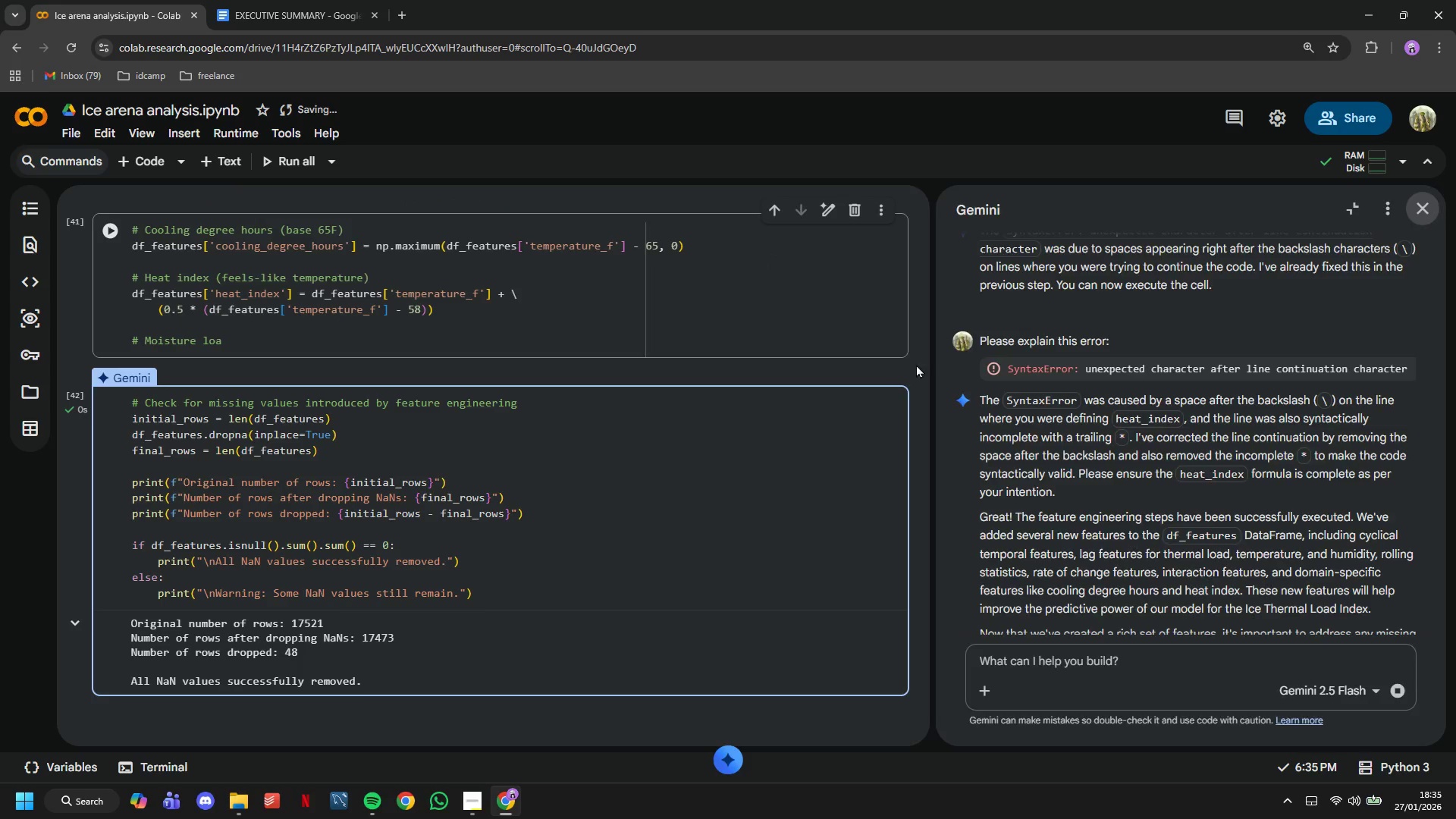 
left_click([402, 438])
 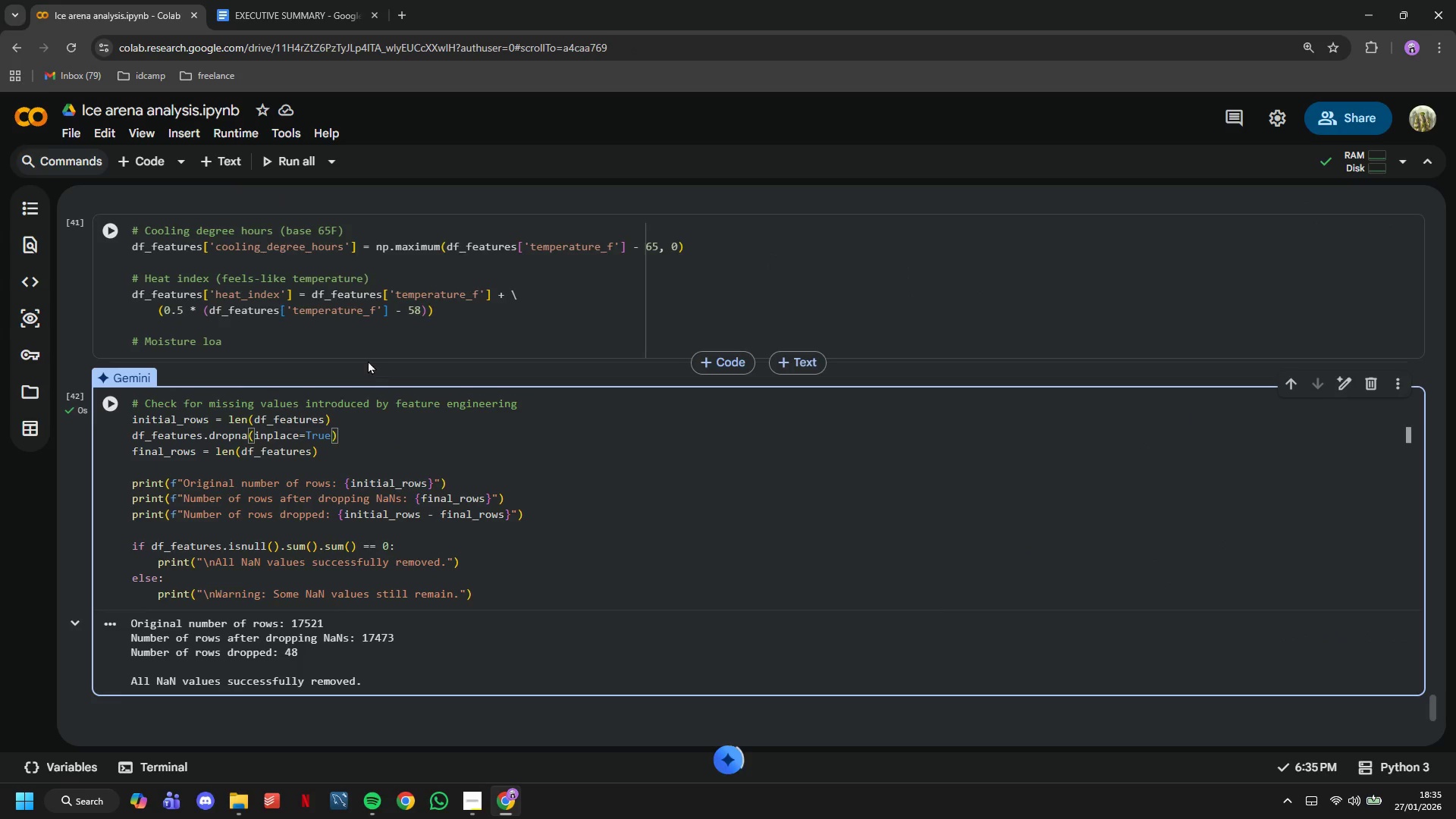 
left_click([362, 349])
 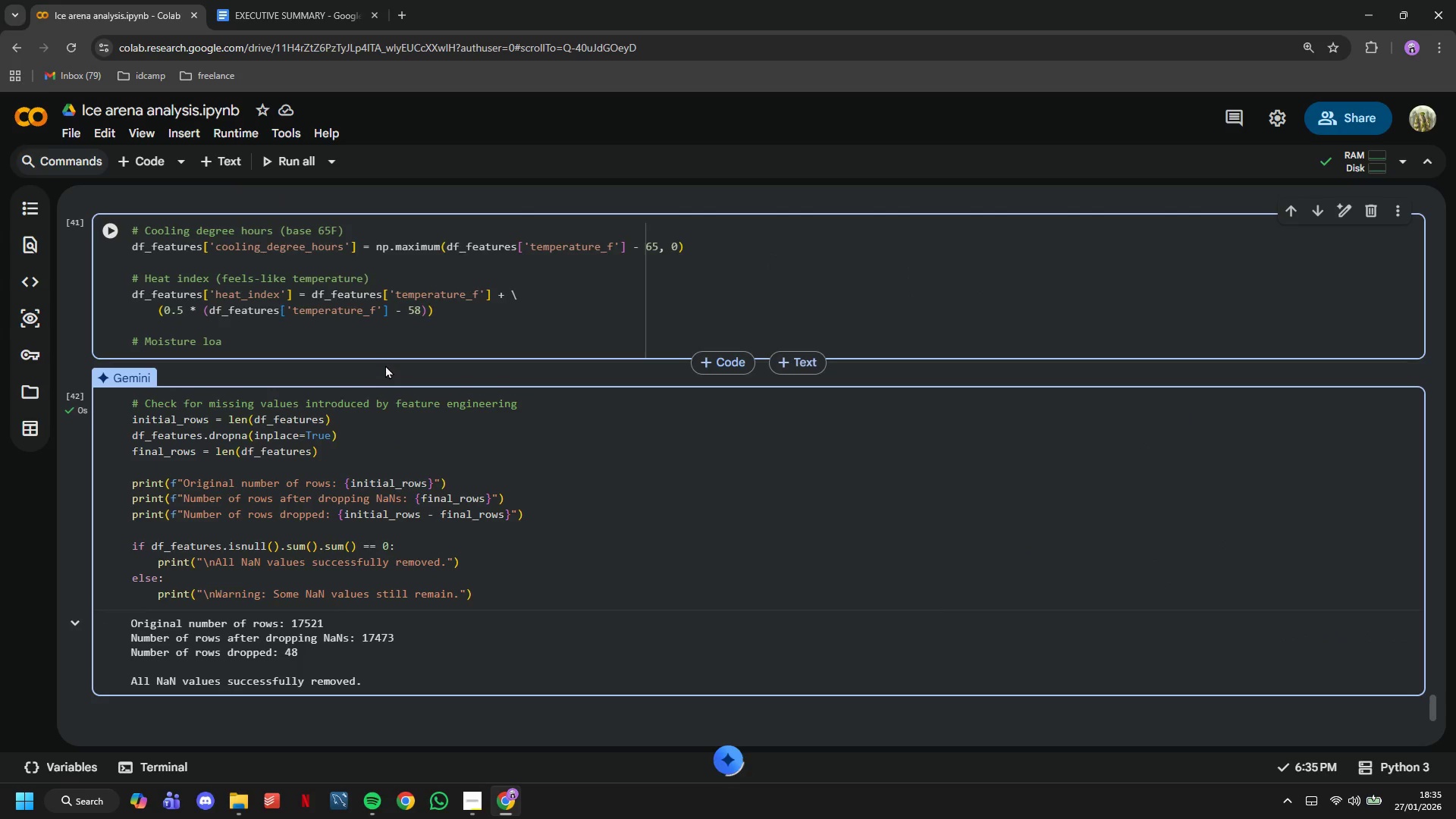 
key(D)
 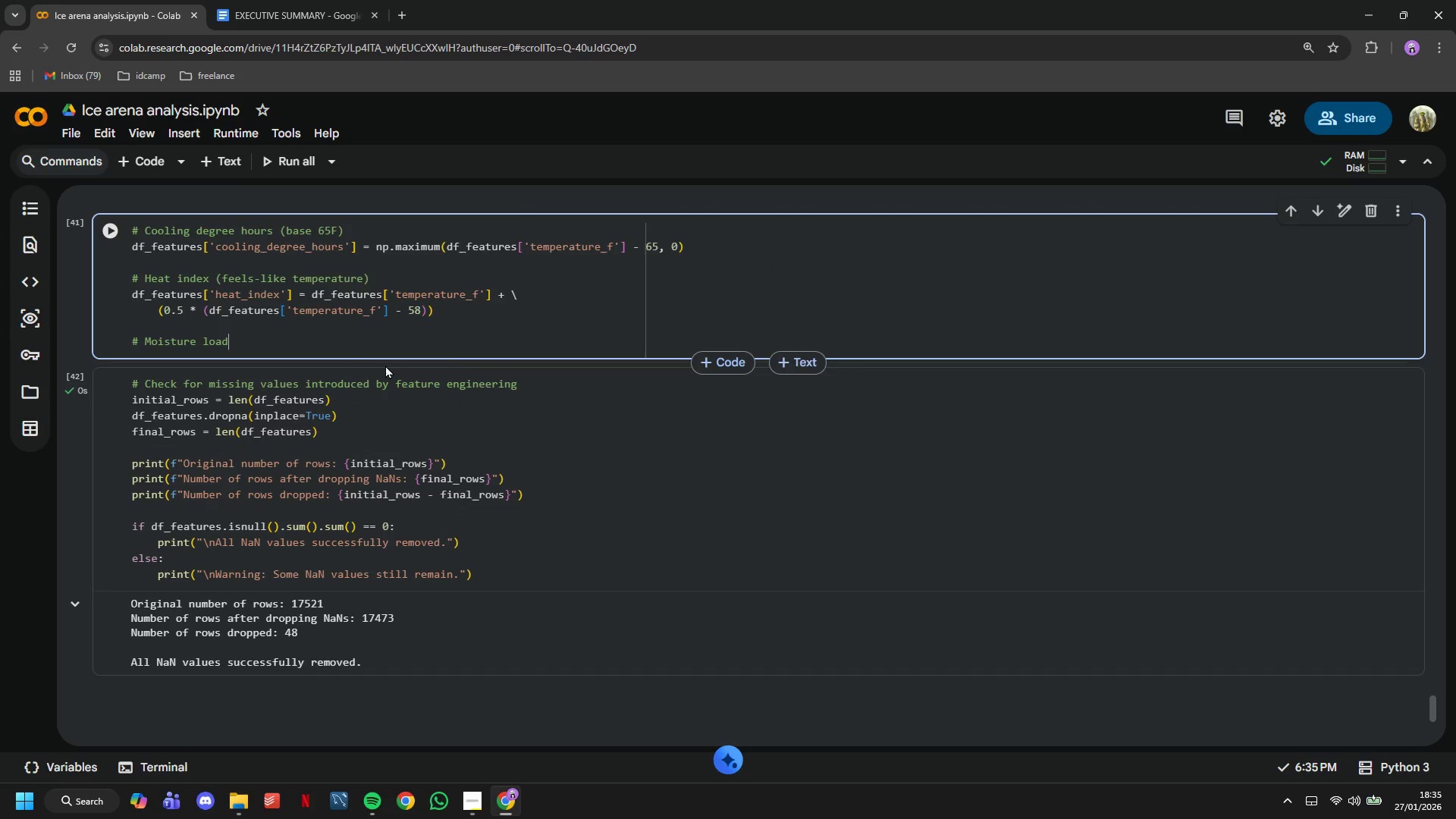 
key(Enter)
 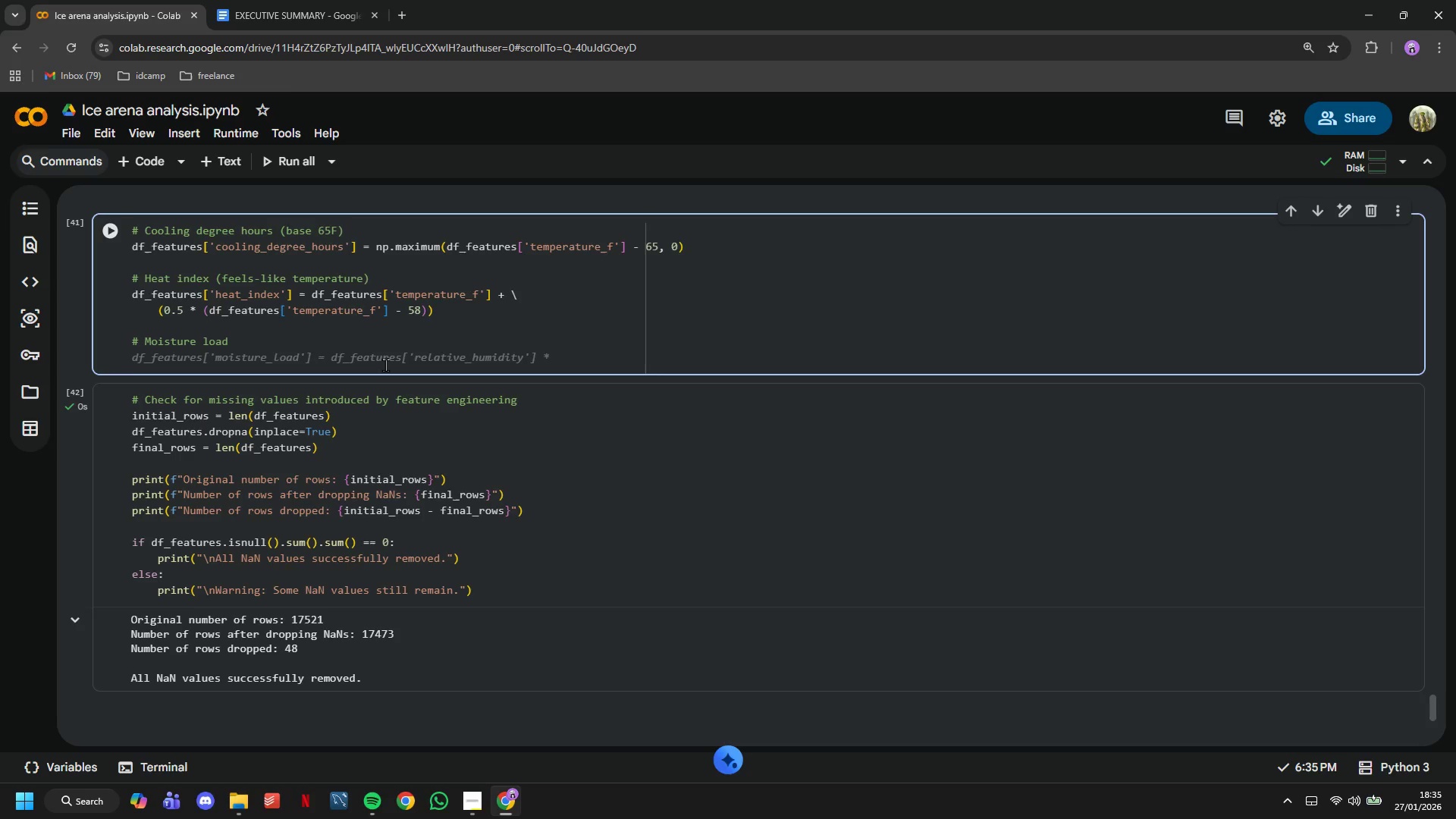 
key(Tab)
 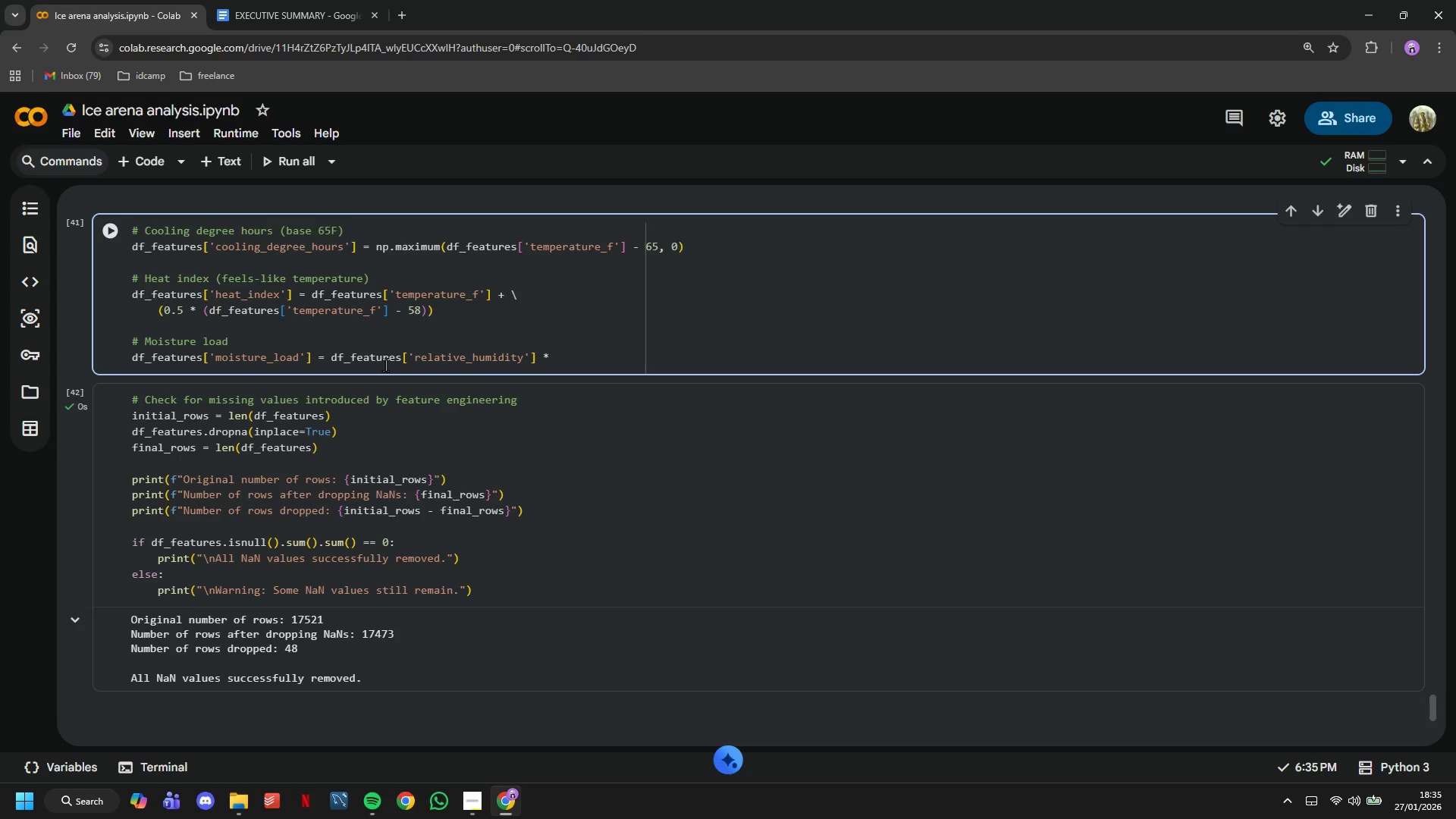 
hold_key(key=ArrowLeft, duration=0.45)
 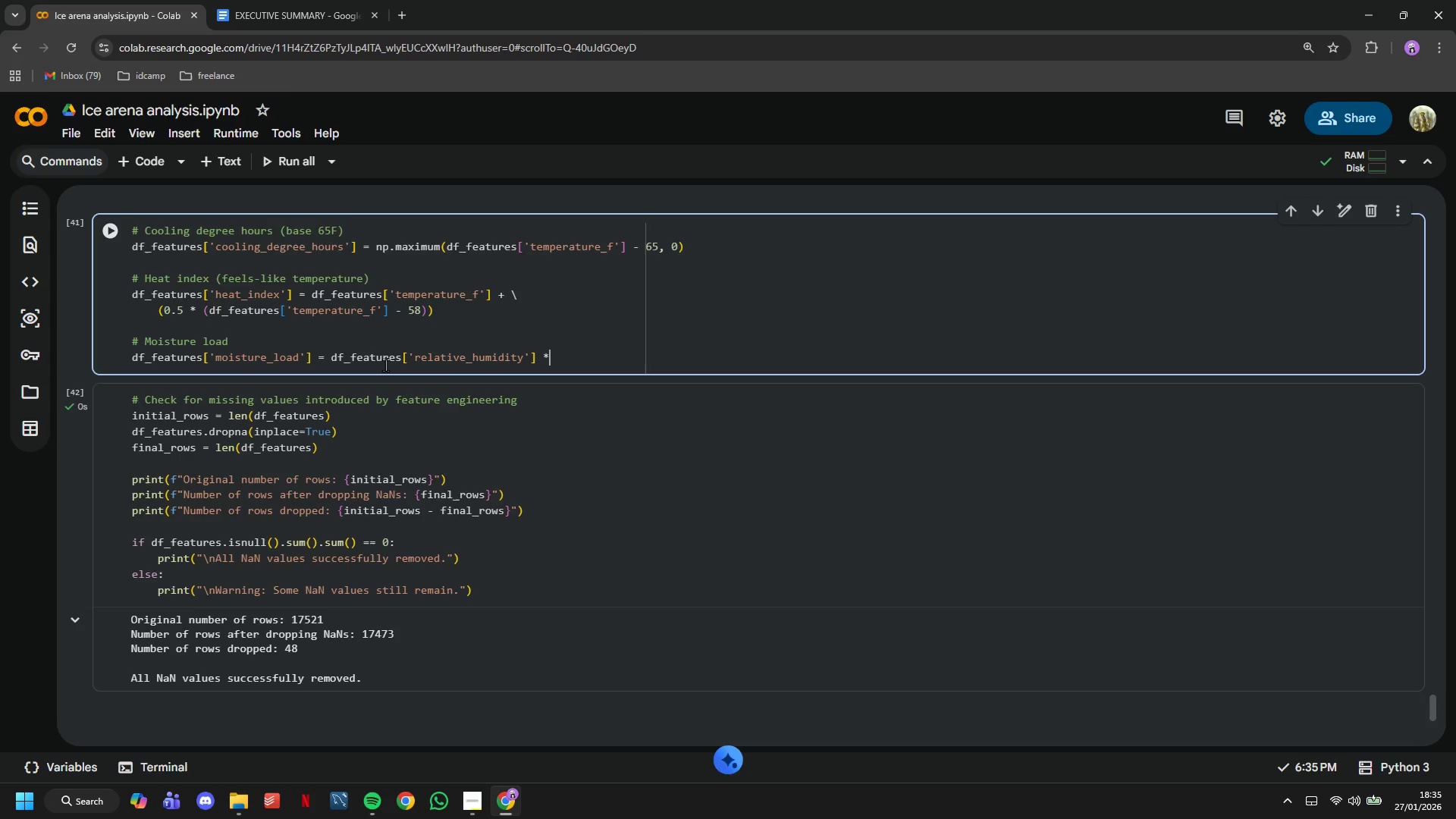 
key(ArrowRight)
 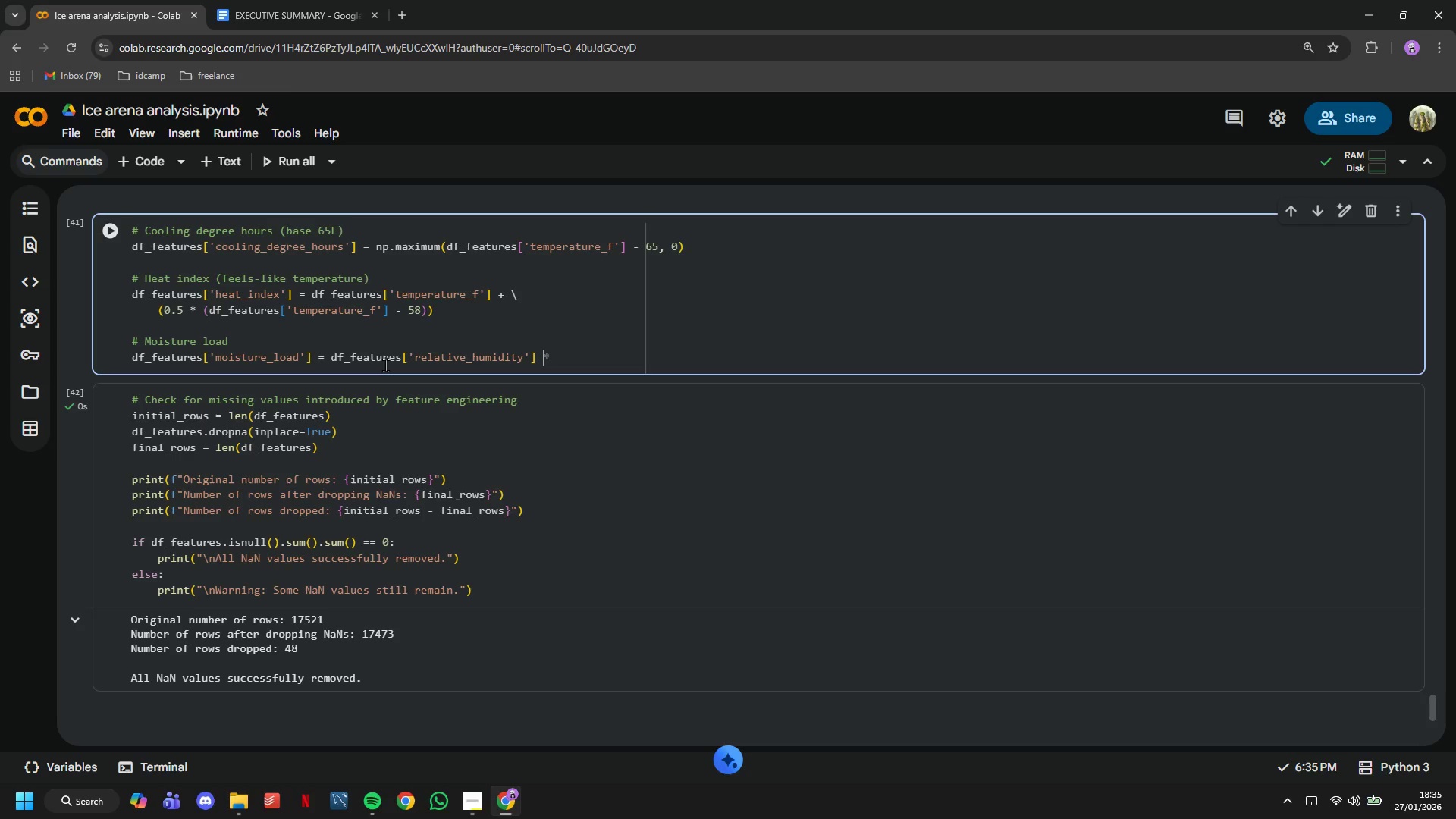 
key(Backspace)
 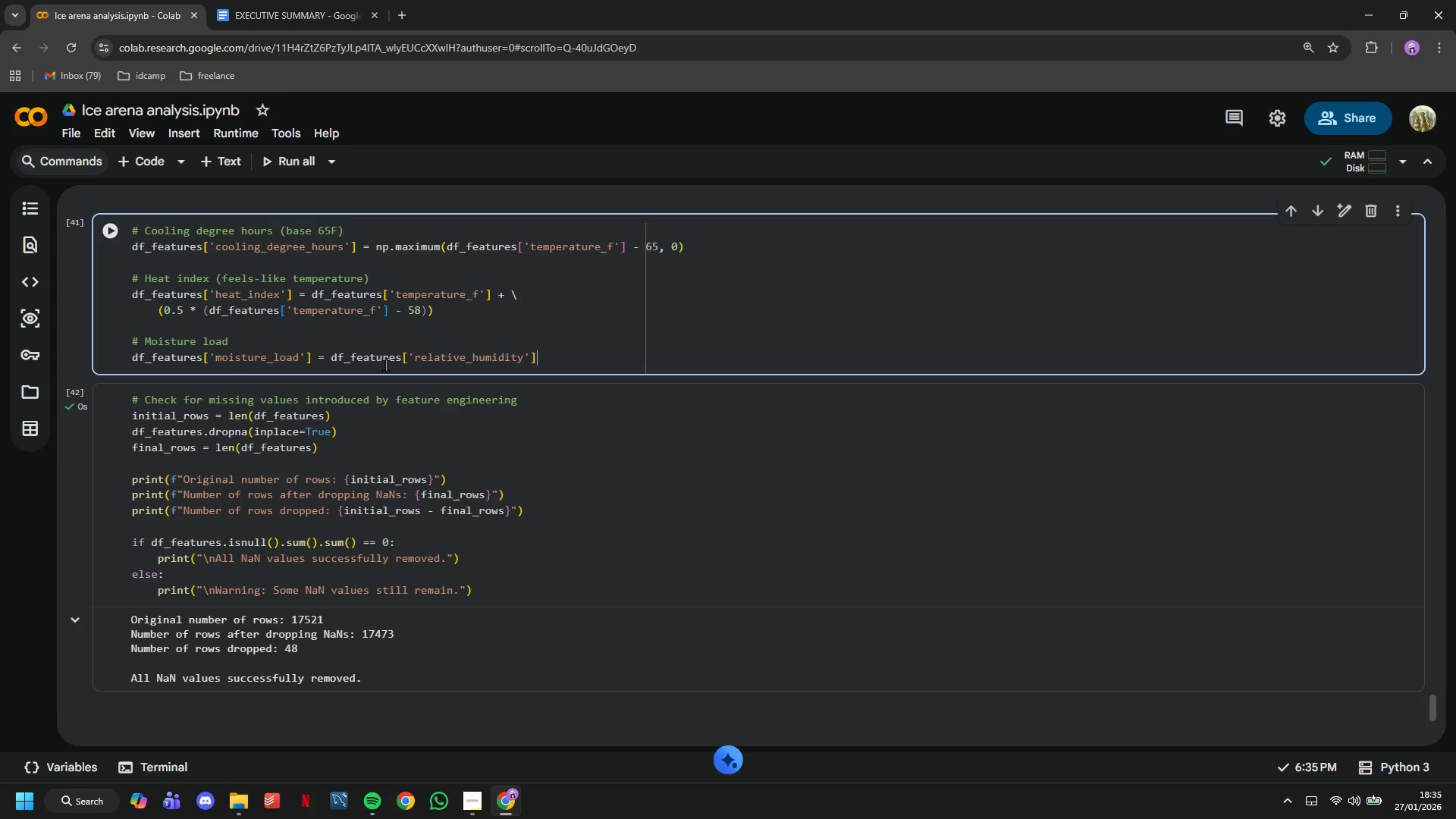 
hold_key(key=ArrowLeft, duration=1.08)
 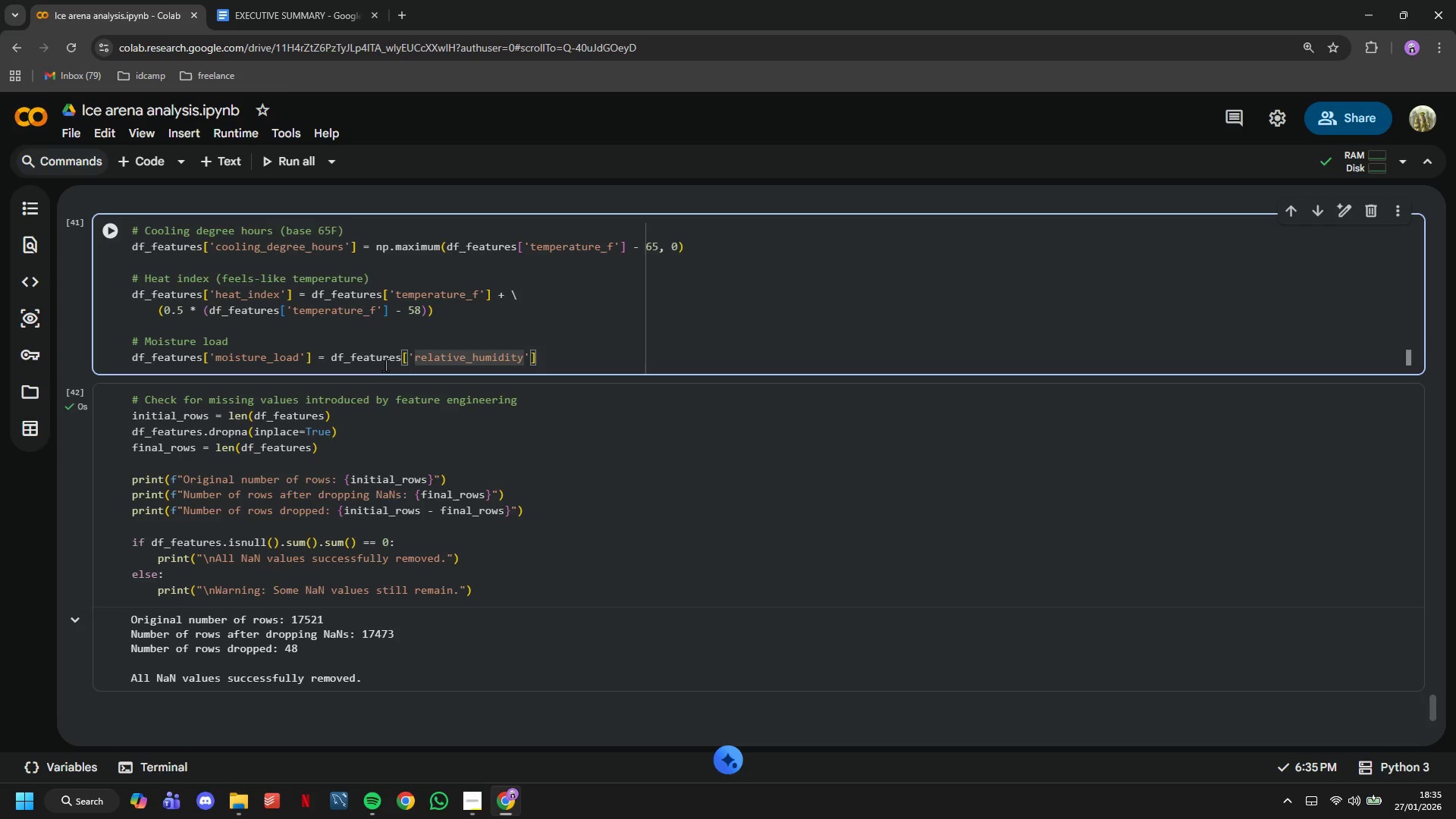 
hold_key(key=ArrowLeft, duration=0.86)
 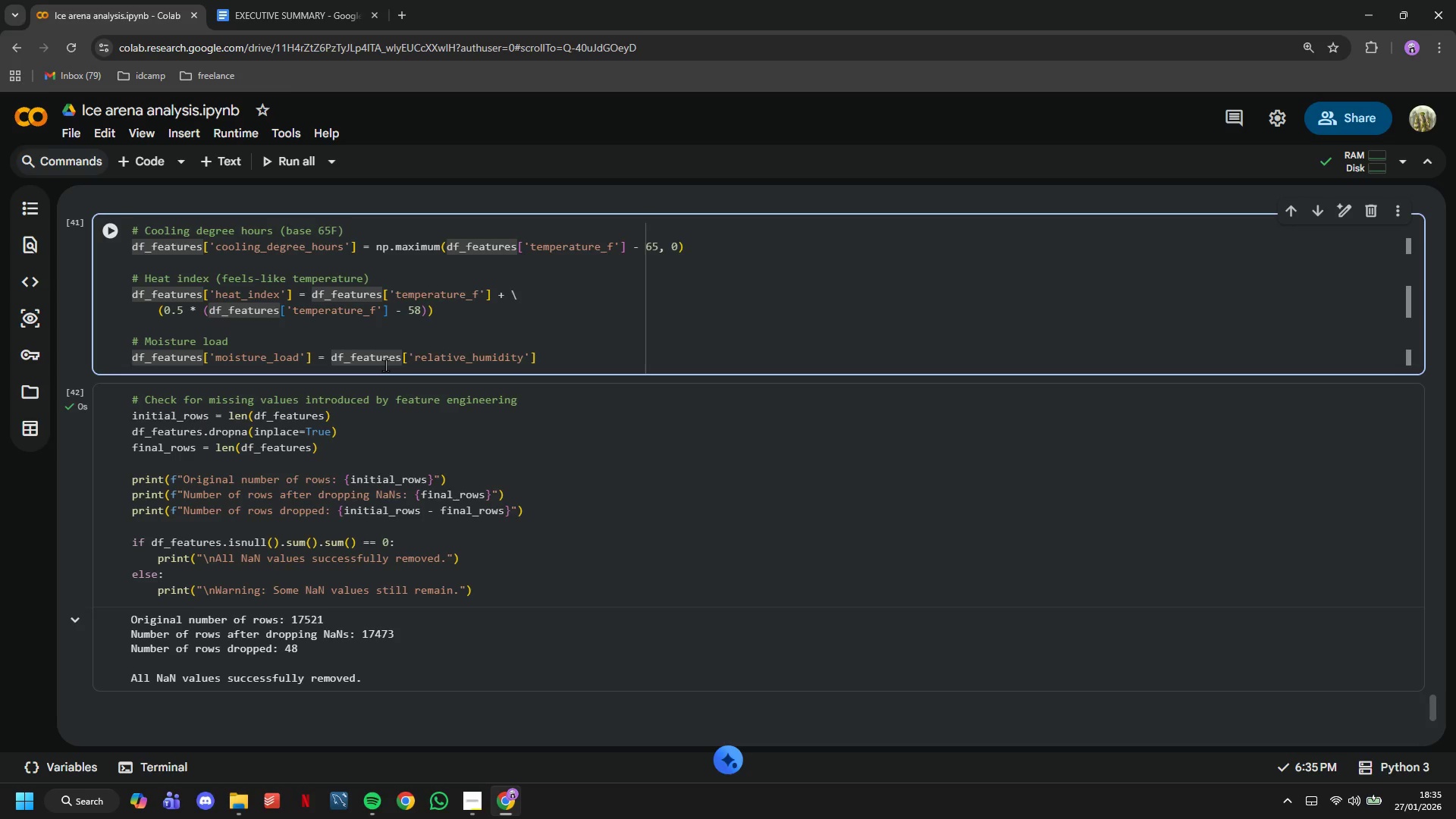 
type((df_features )
 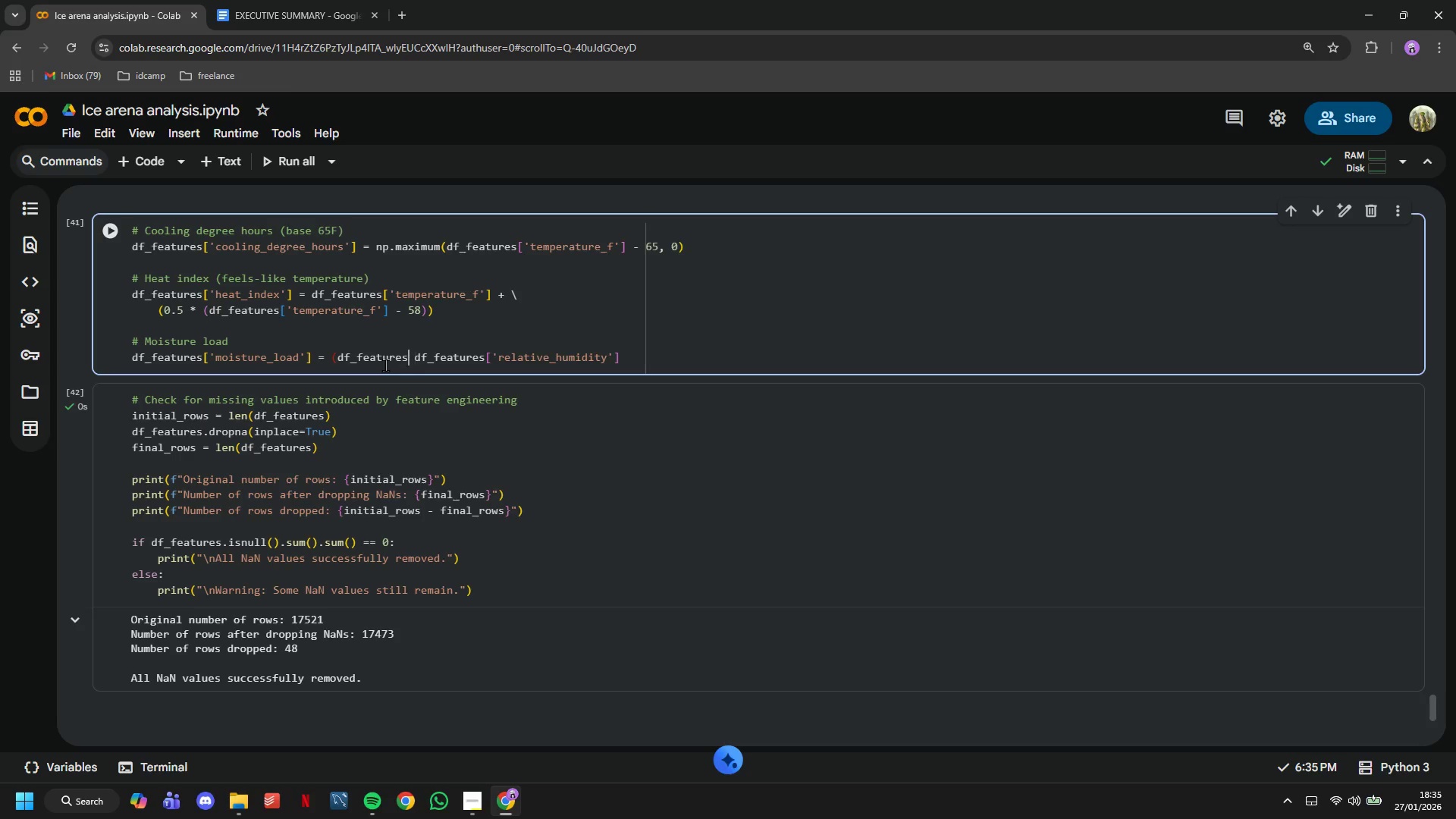 
key(ArrowLeft)
 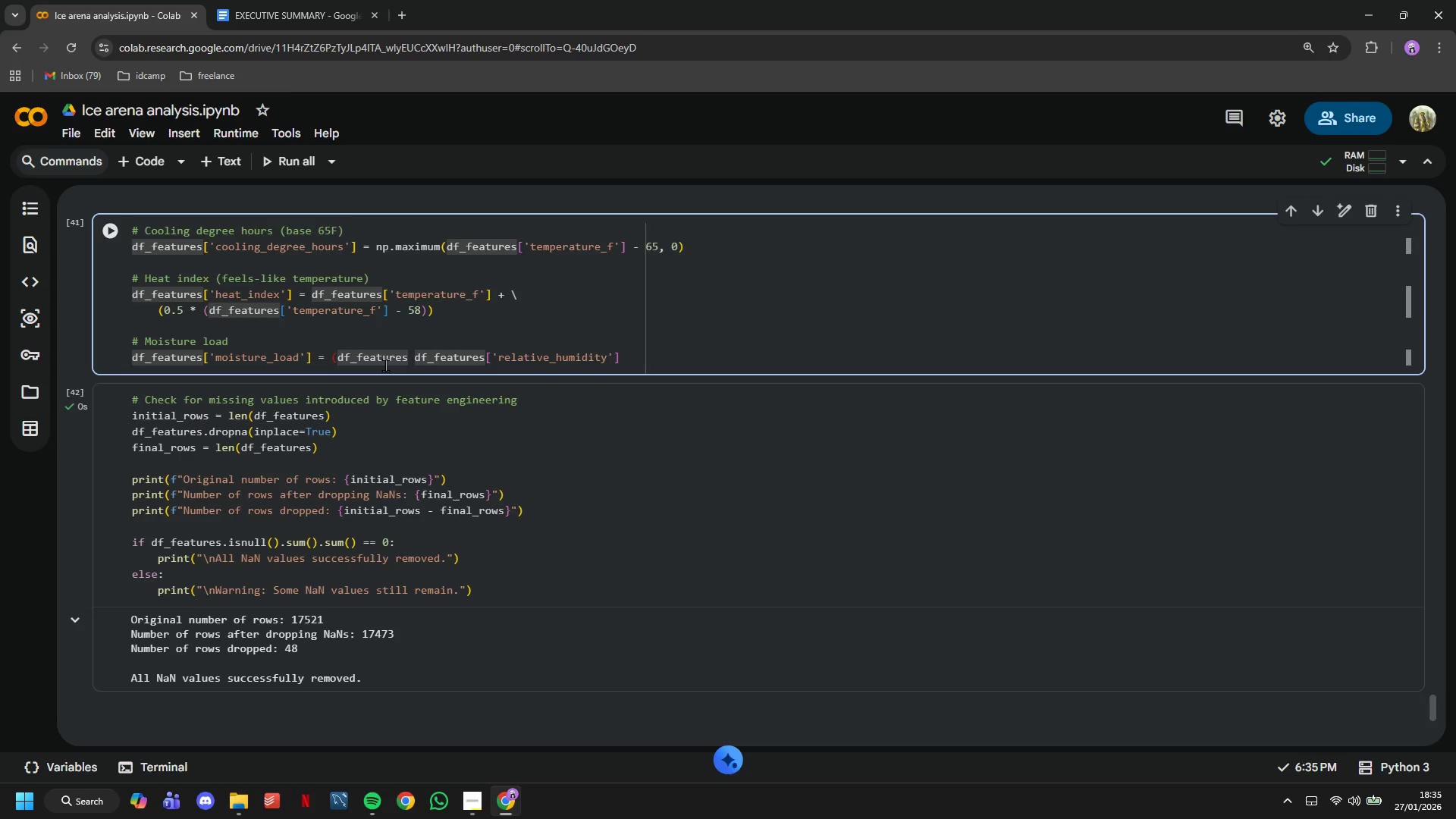 
type(['dew_point-)
key(Backspace)
type(_f)
 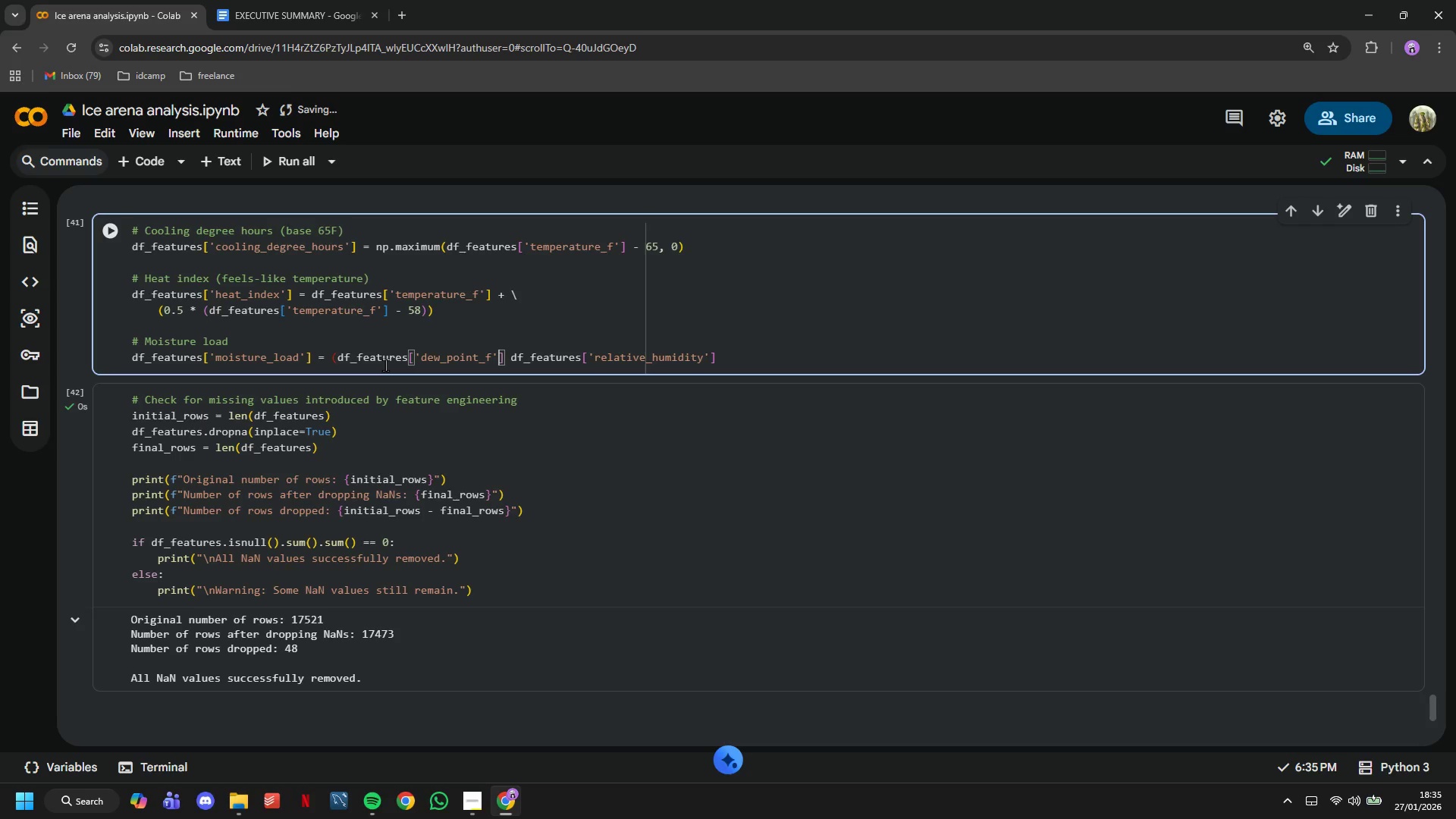 
key(ArrowRight)
 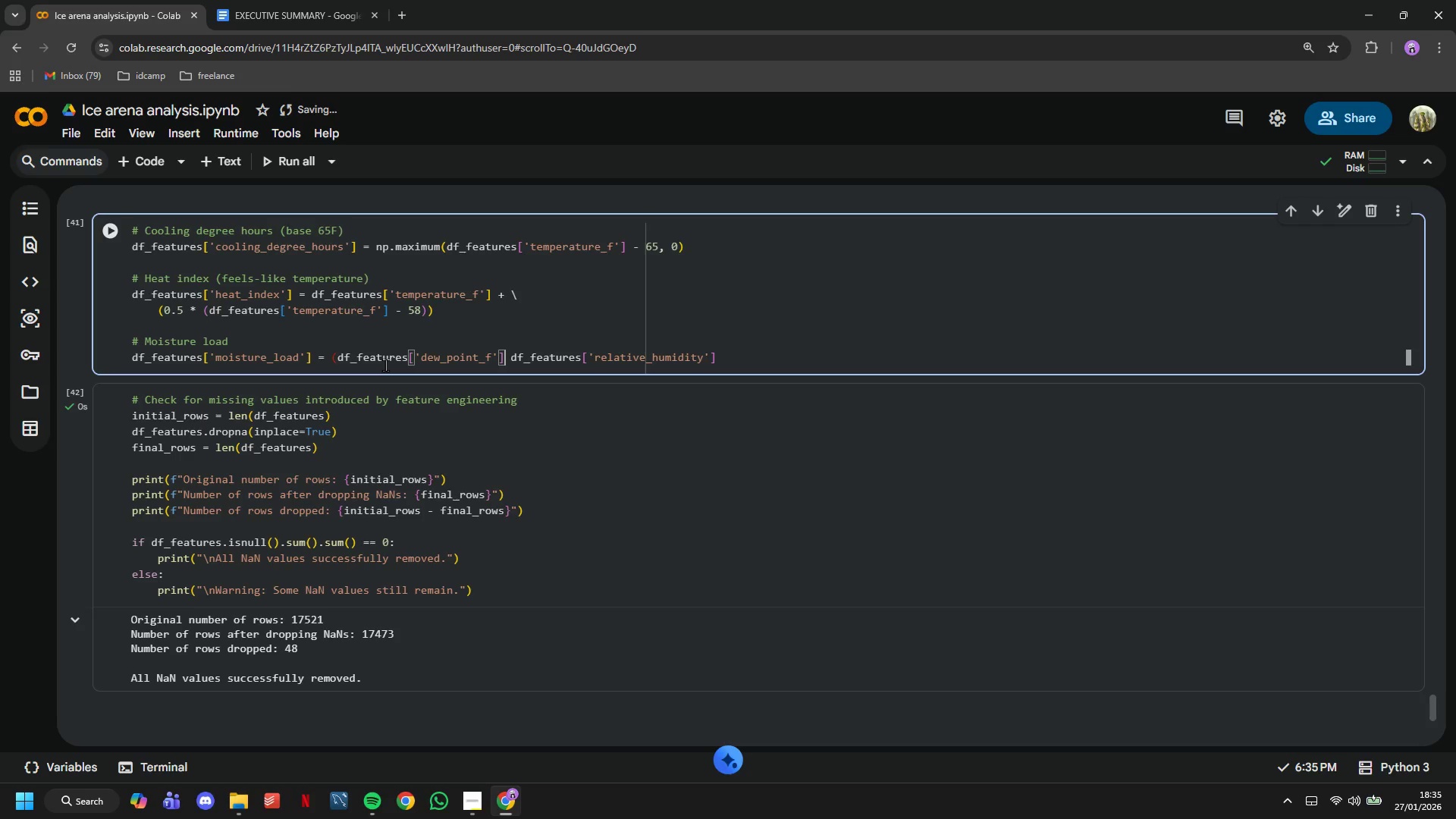 
key(ArrowRight)
 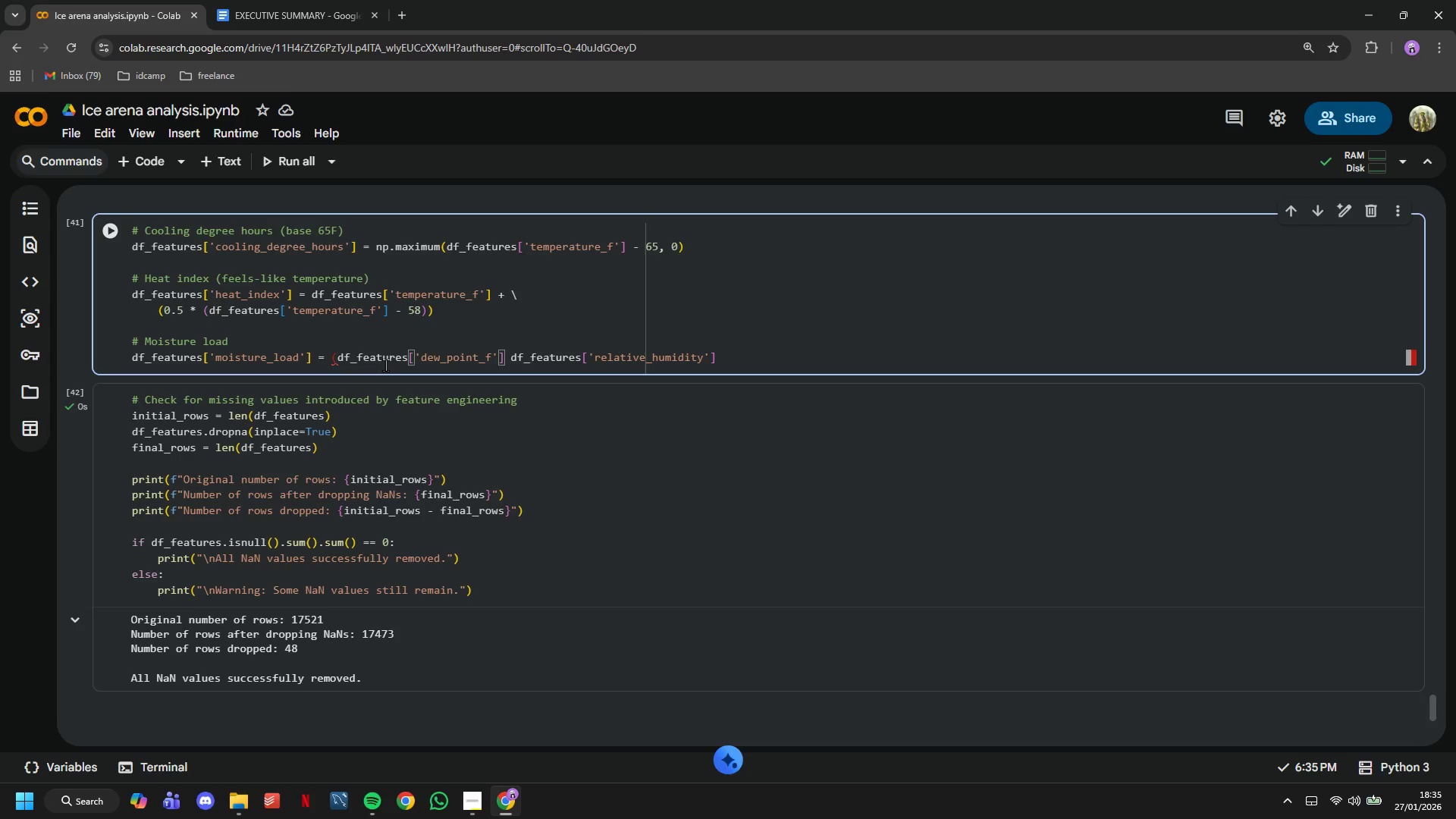 
key(Space)
 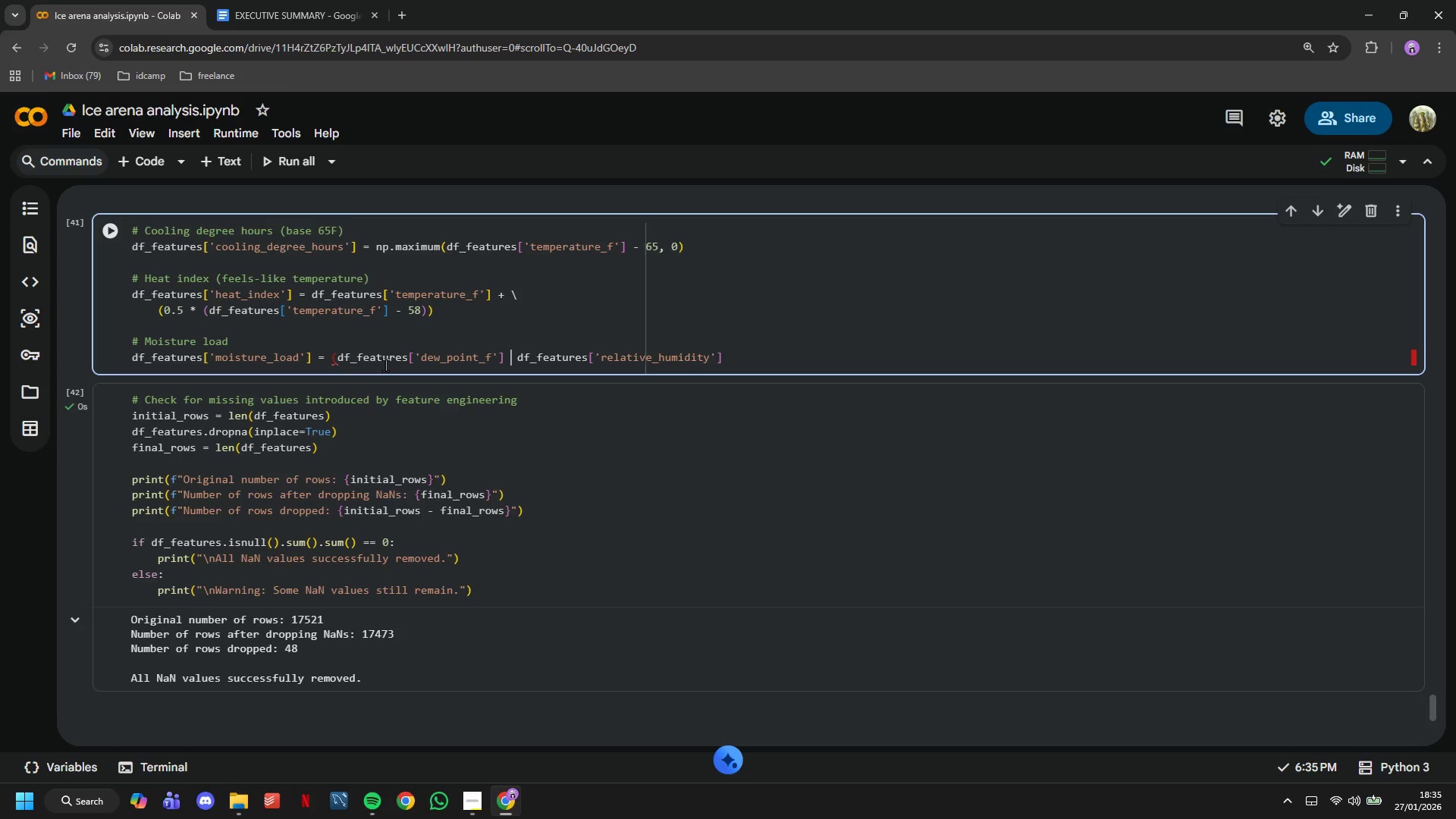 
key(Shift+Equal)
 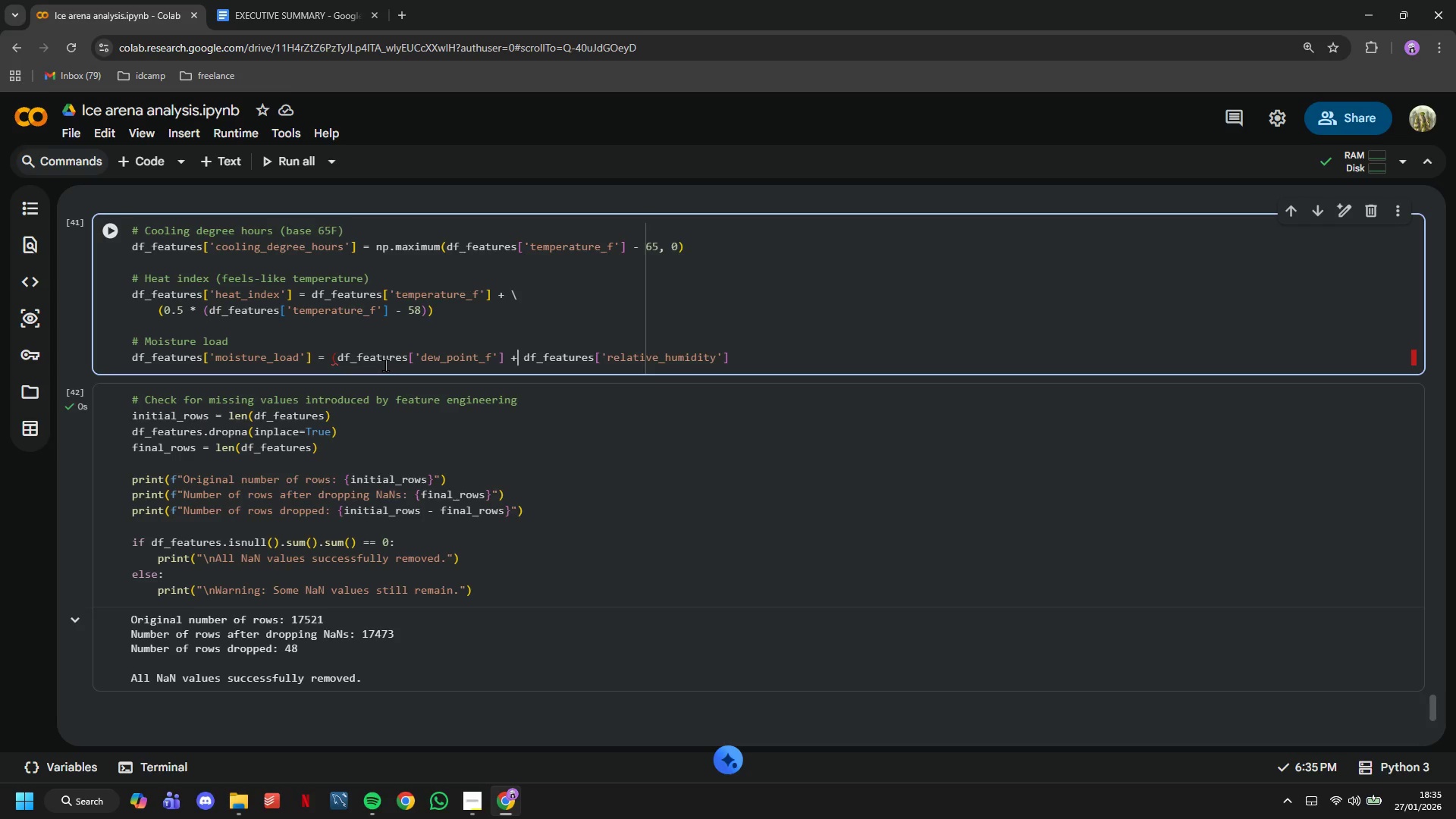 
hold_key(key=ArrowRight, duration=1.42)
 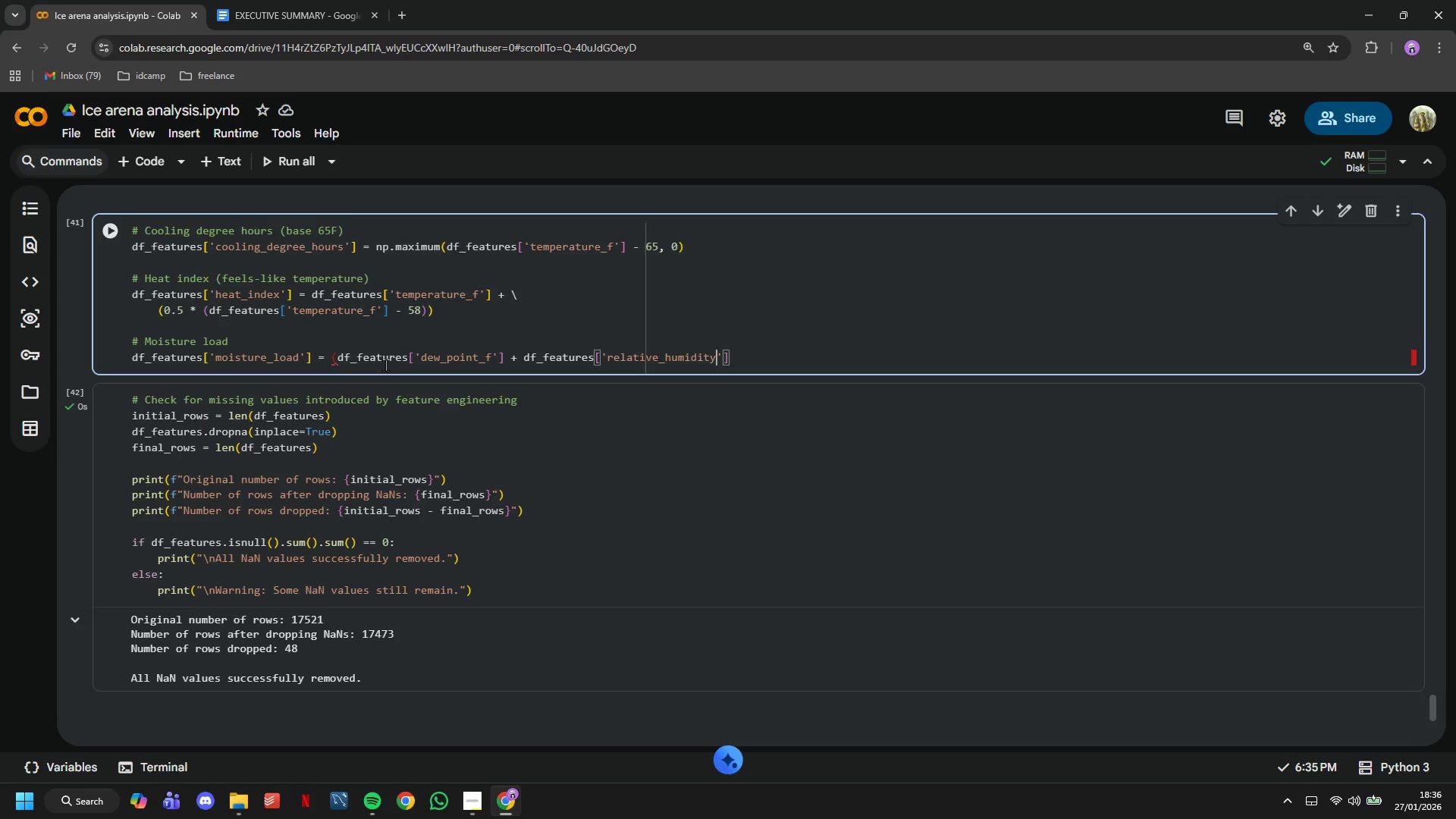 
key(ArrowRight)
 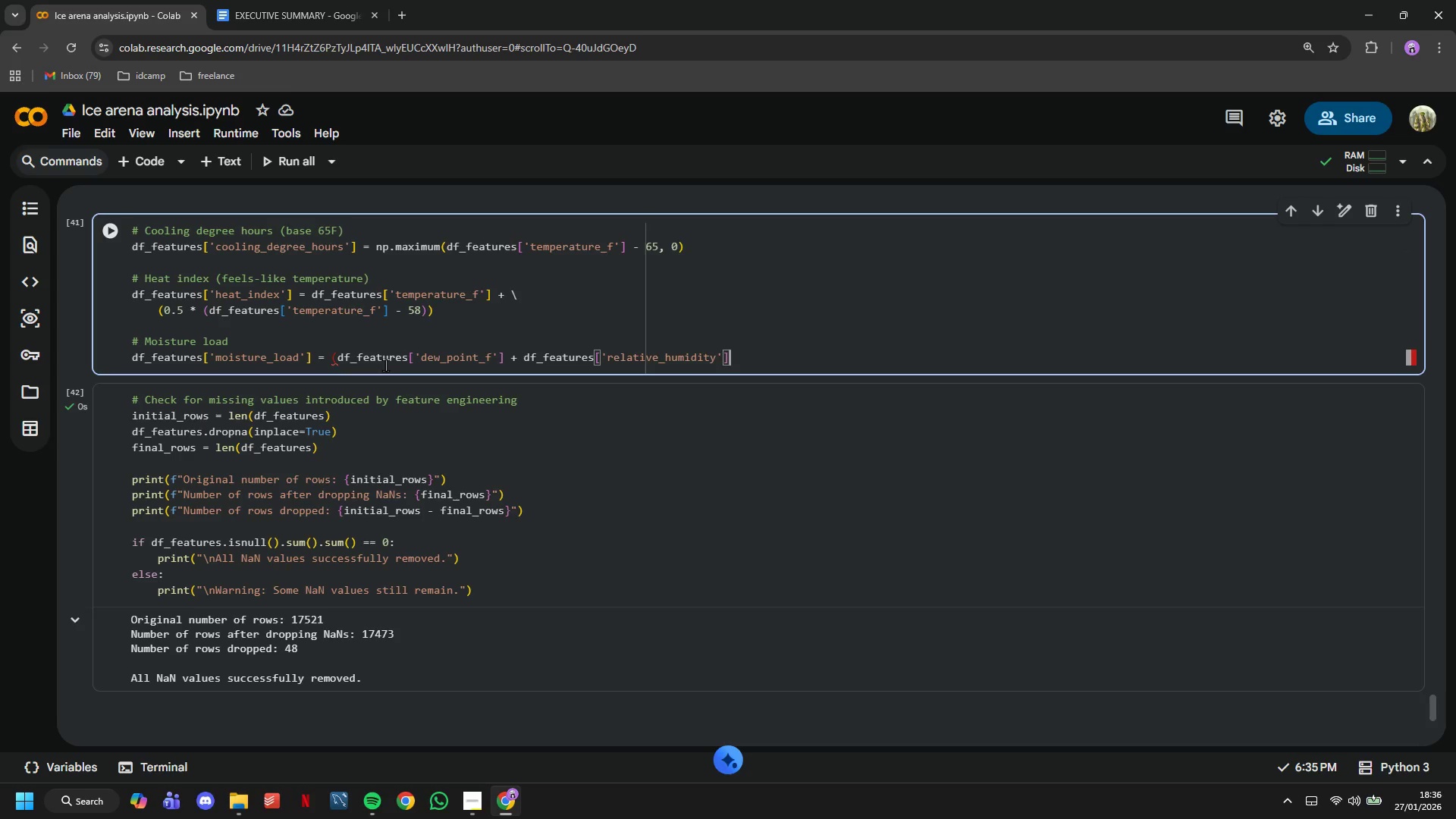 
key(ArrowRight)
 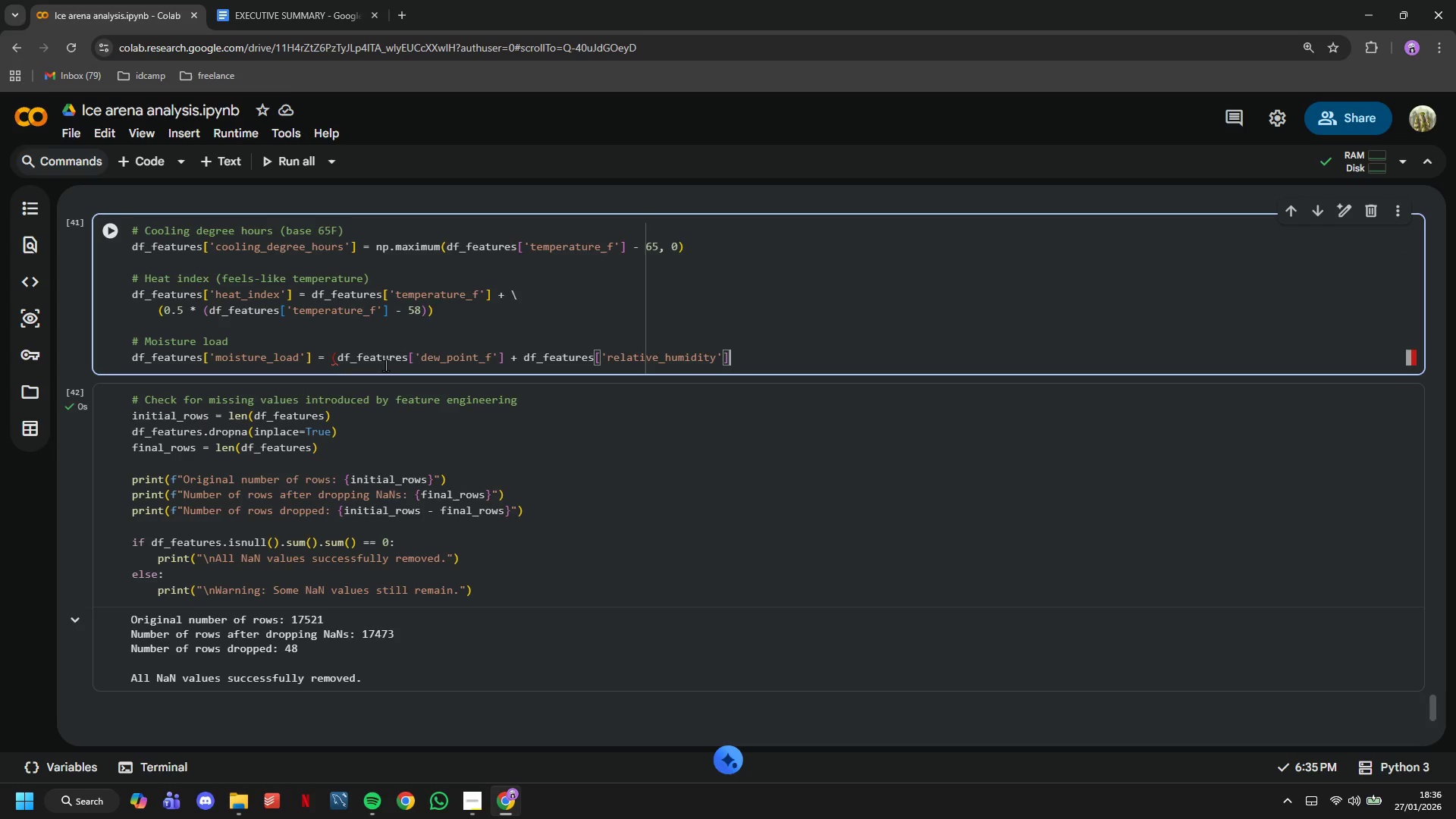 
key(Shift+0)
 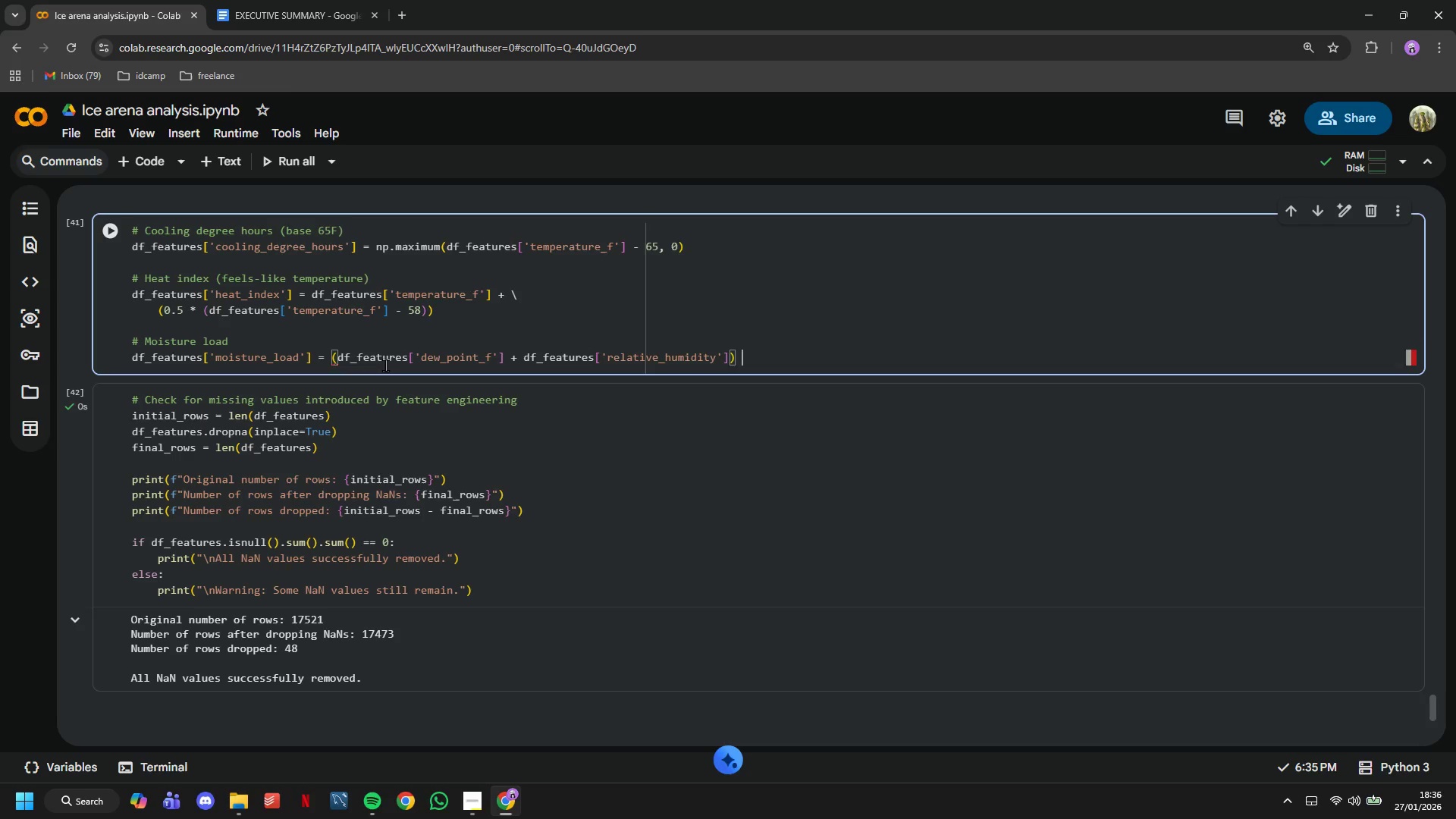 
key(Space)
 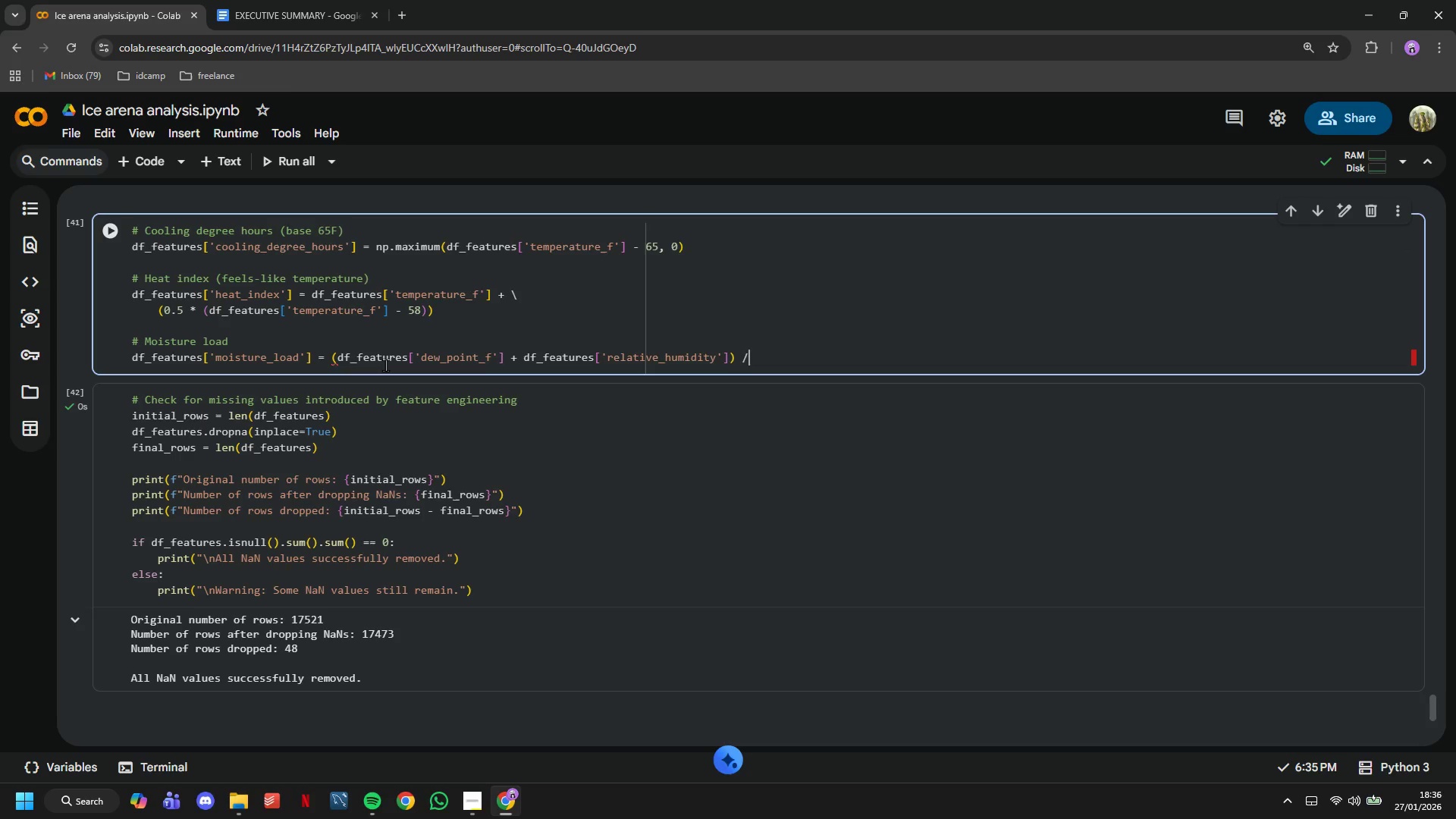 
key(Slash)
 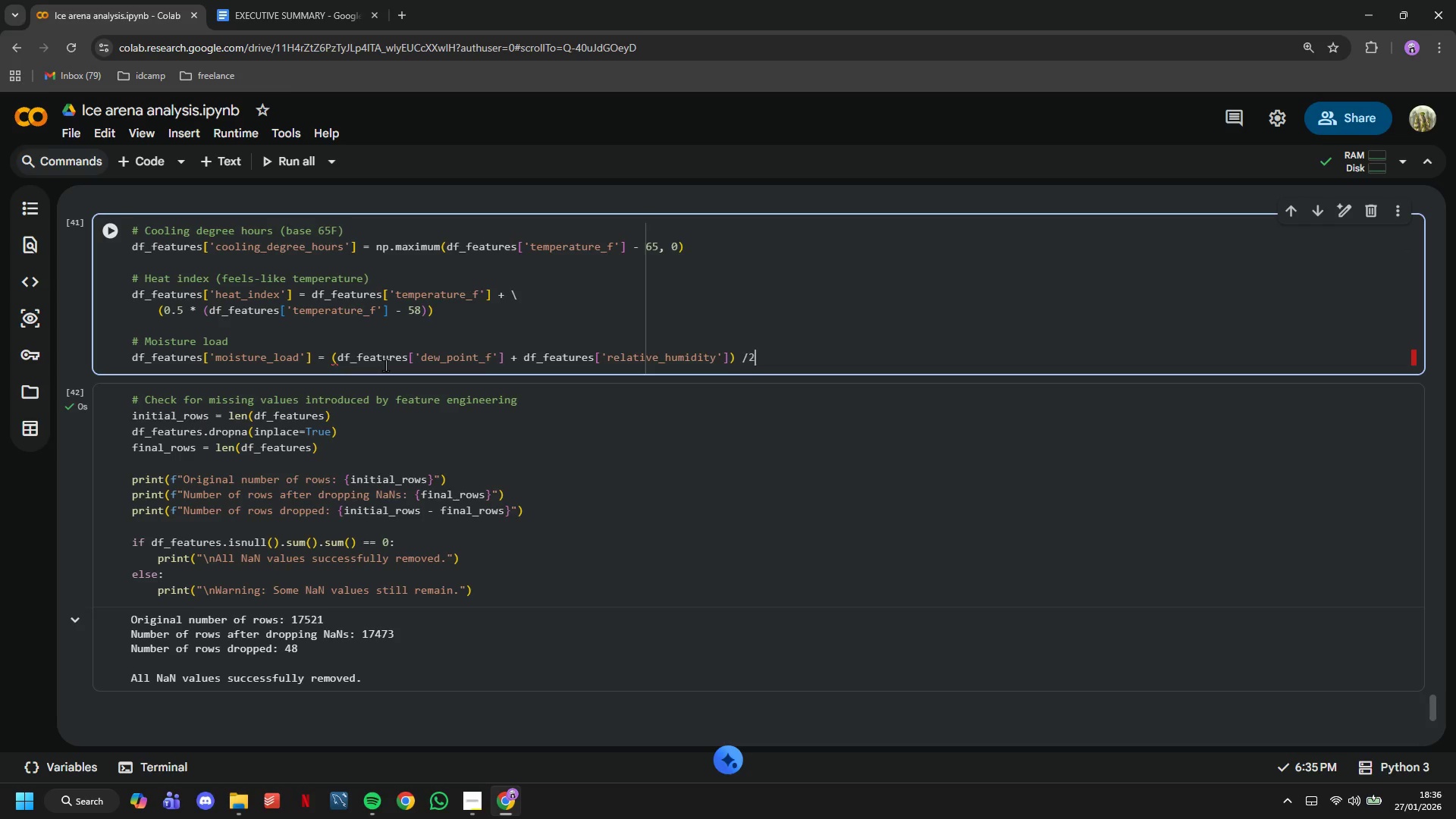 
key(2)
 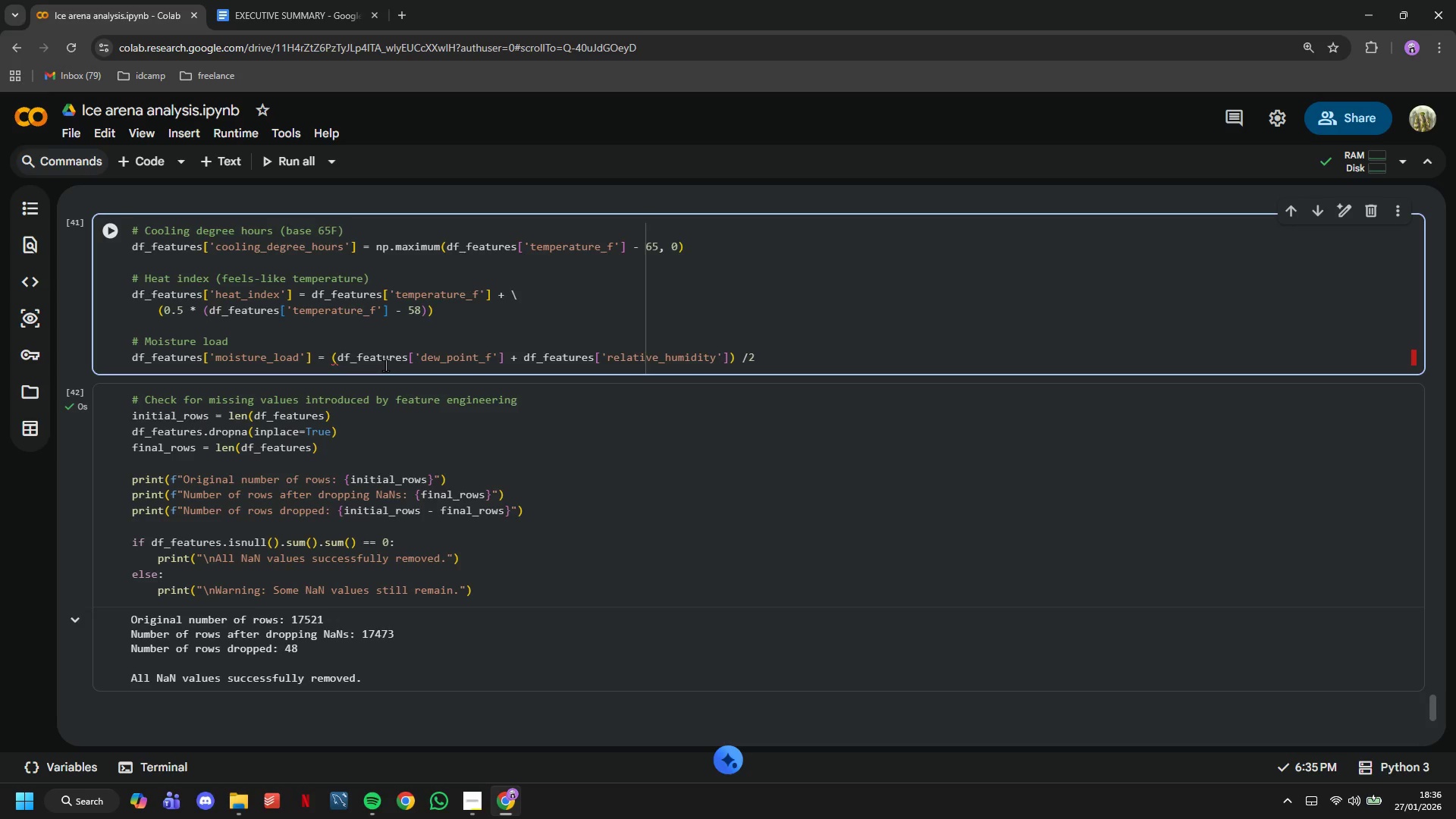 
key(Enter)
 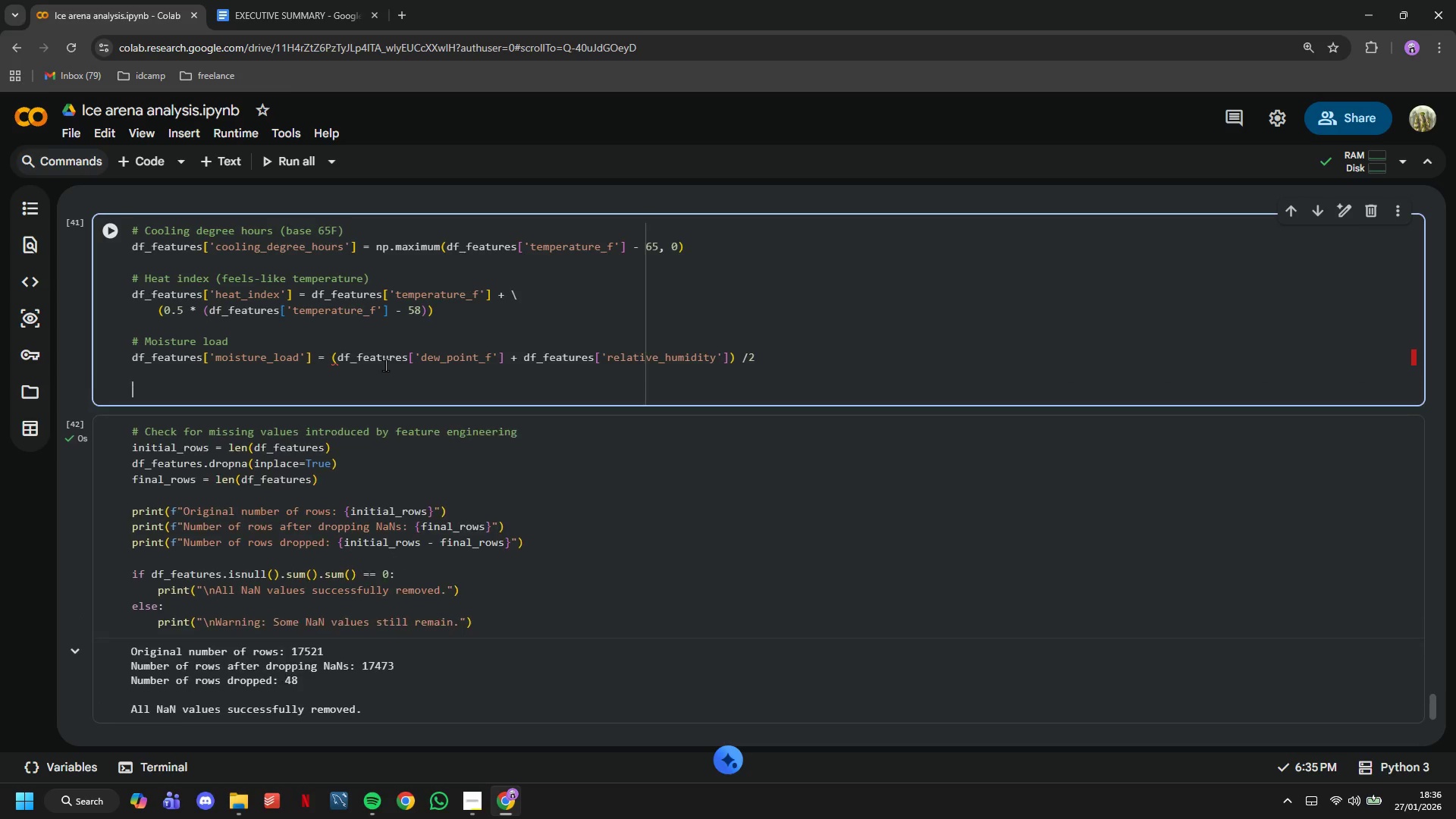 
key(Enter)
 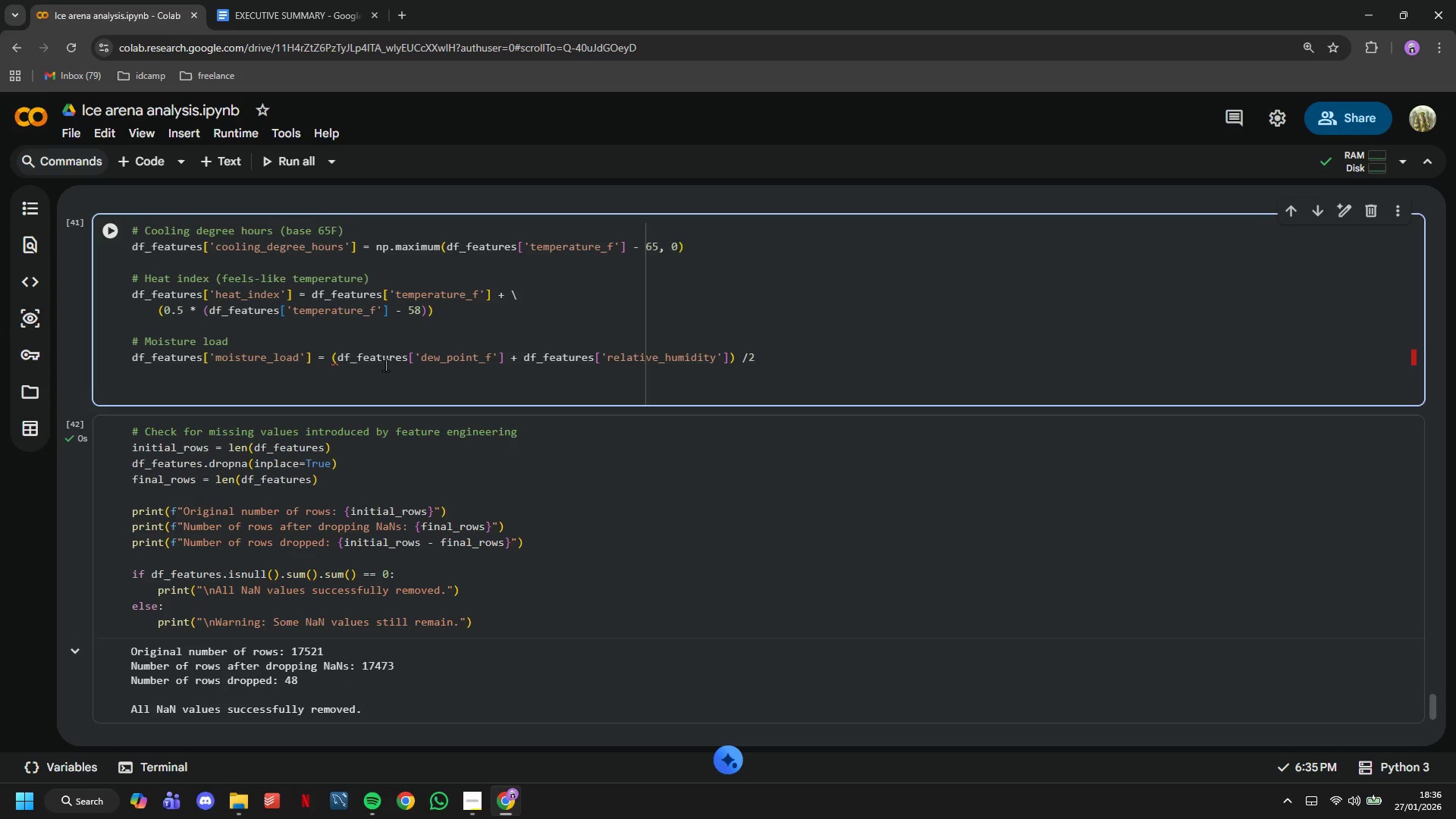 
type(# Activity load)
 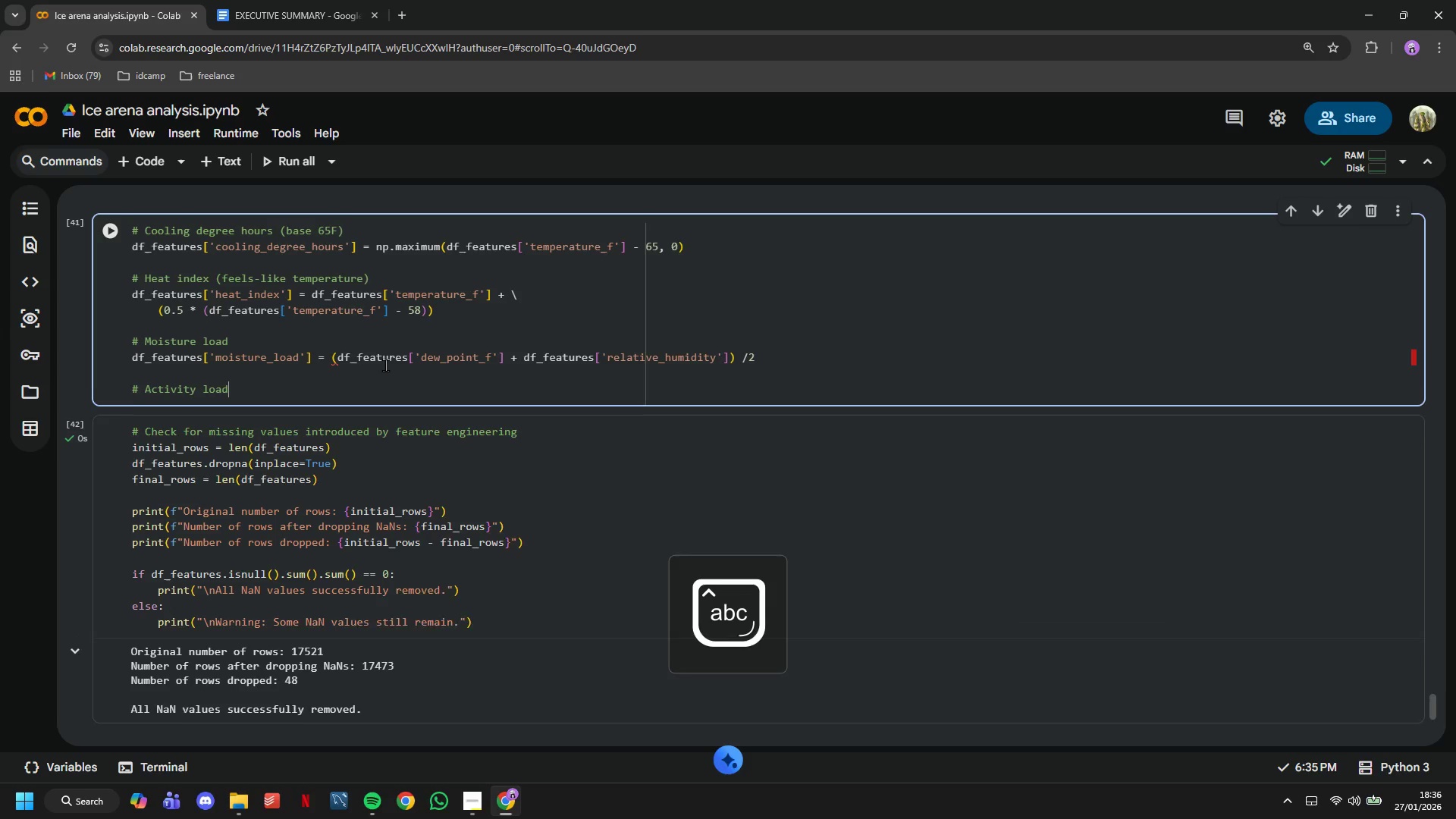 
key(Enter)
 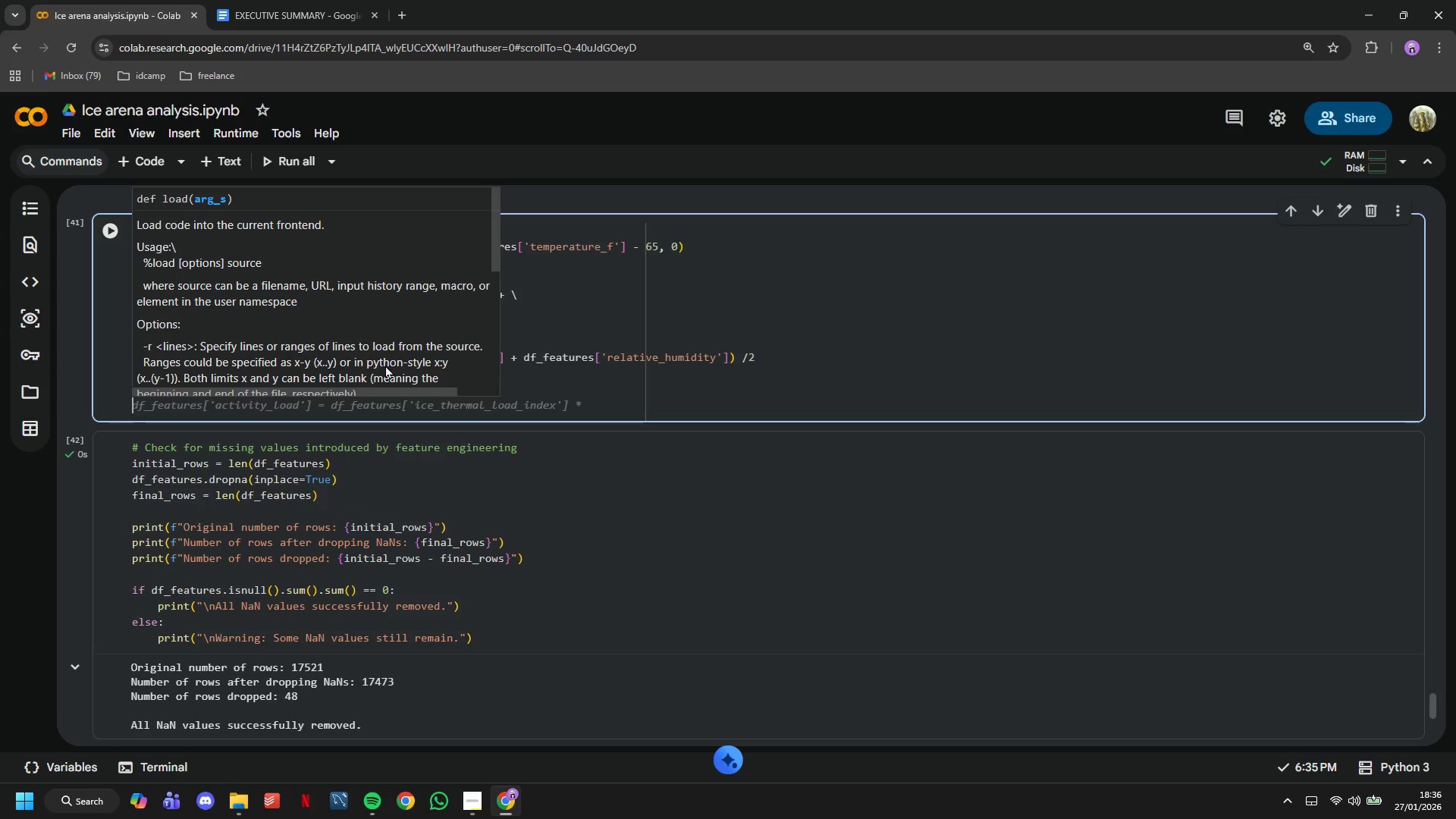 
key(Tab)
 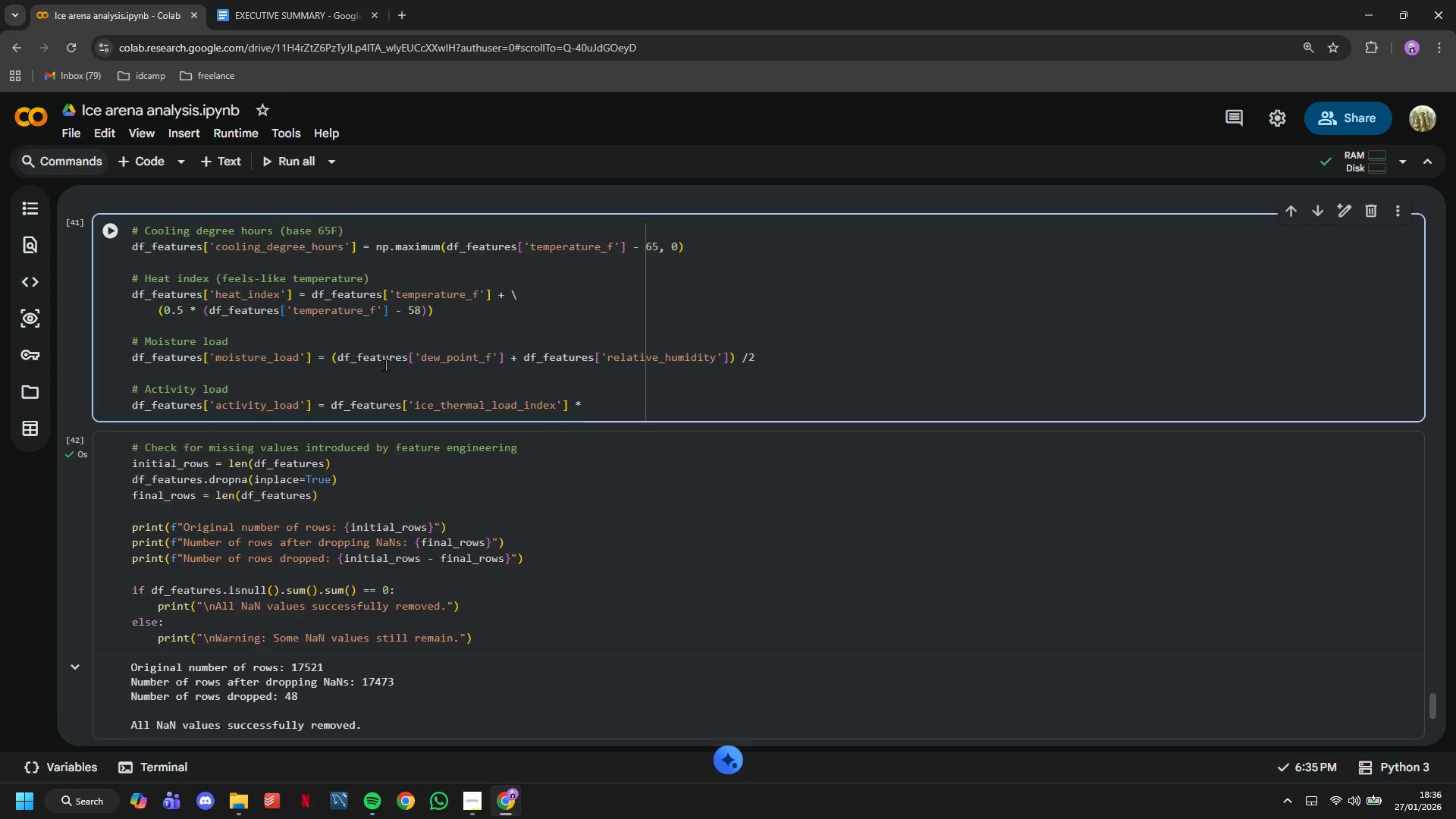 
wait(8.67)
 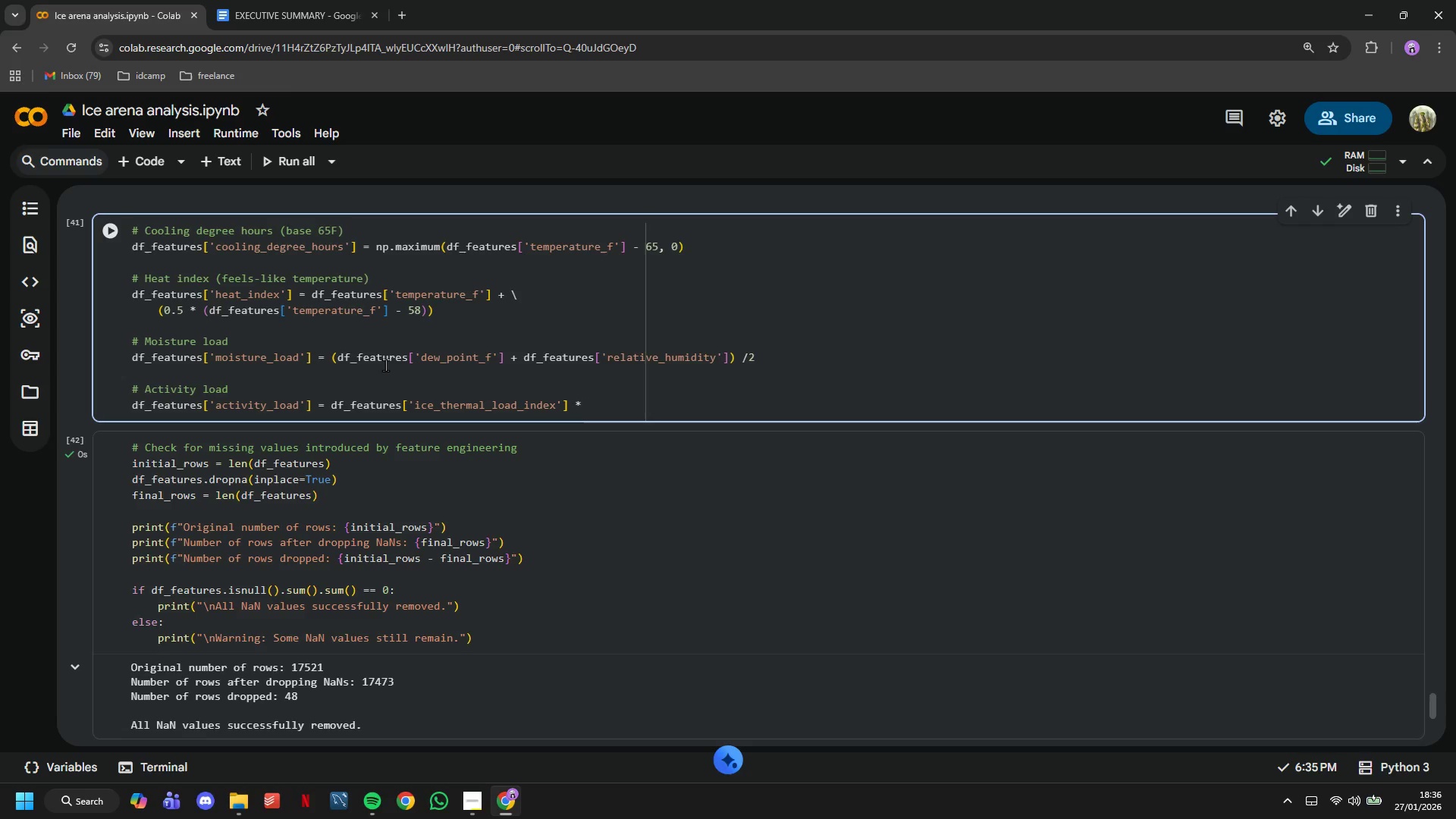 
key(ArrowLeft)
 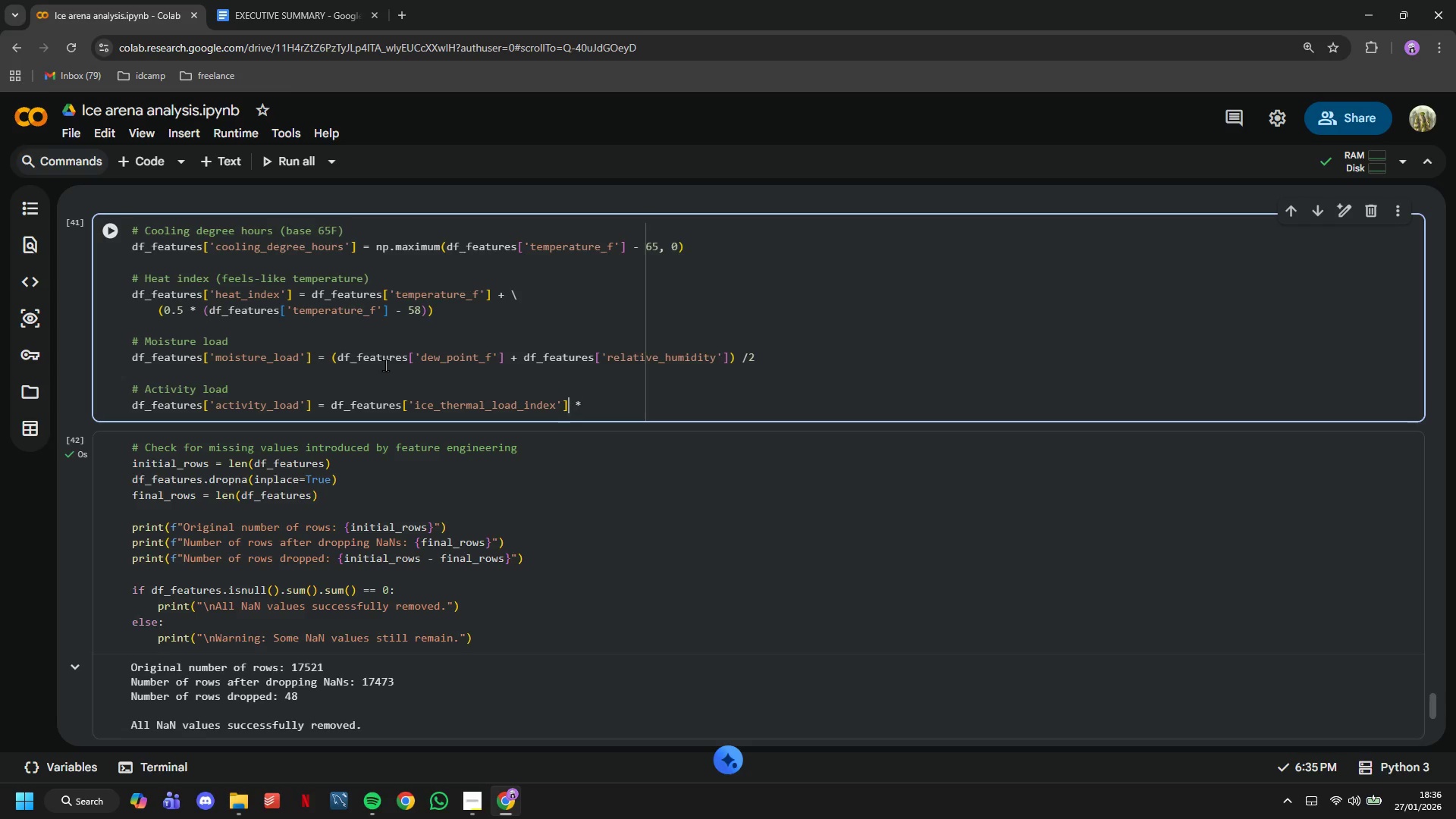 
key(ArrowLeft)
 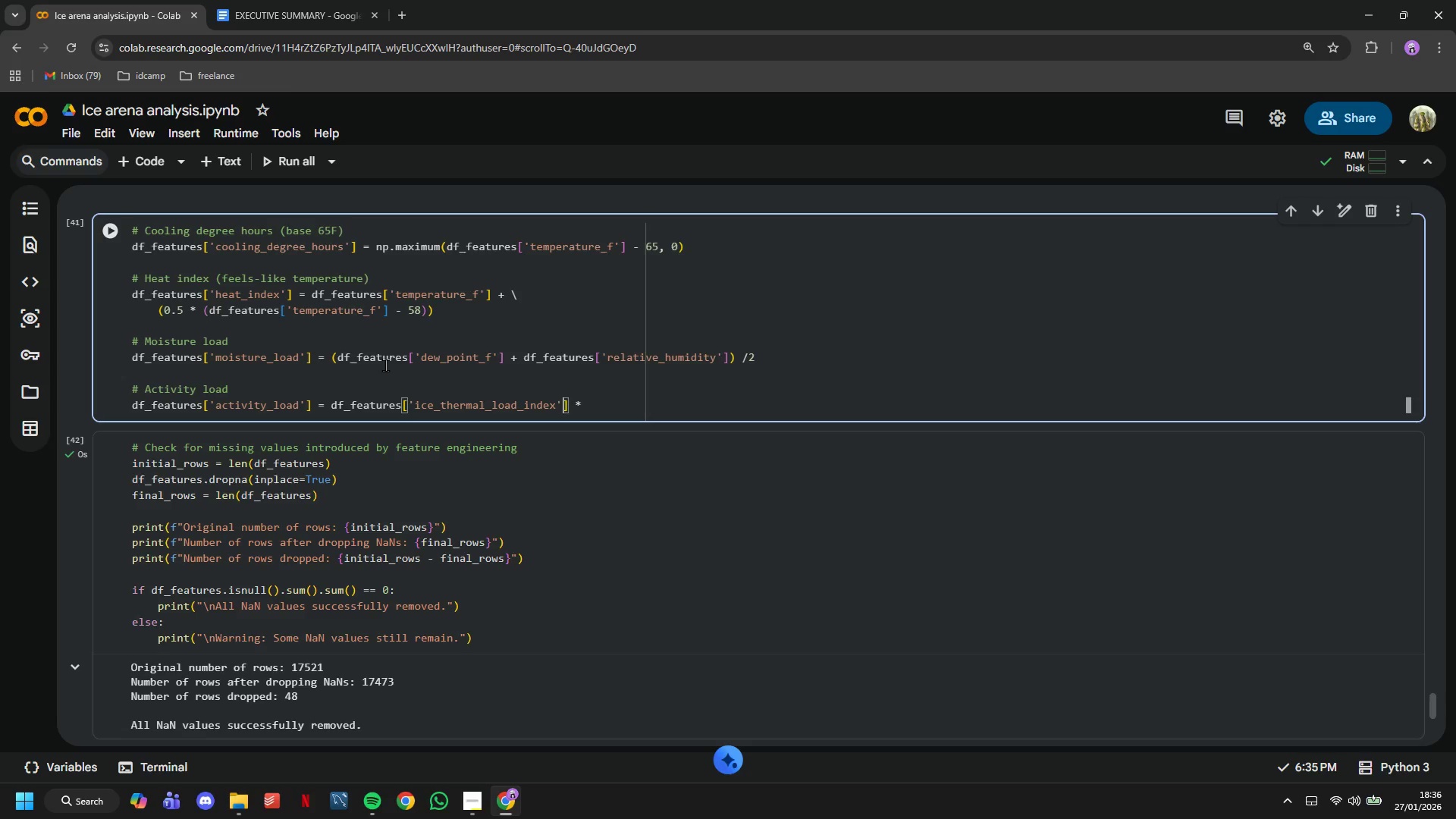 
key(ArrowLeft)
 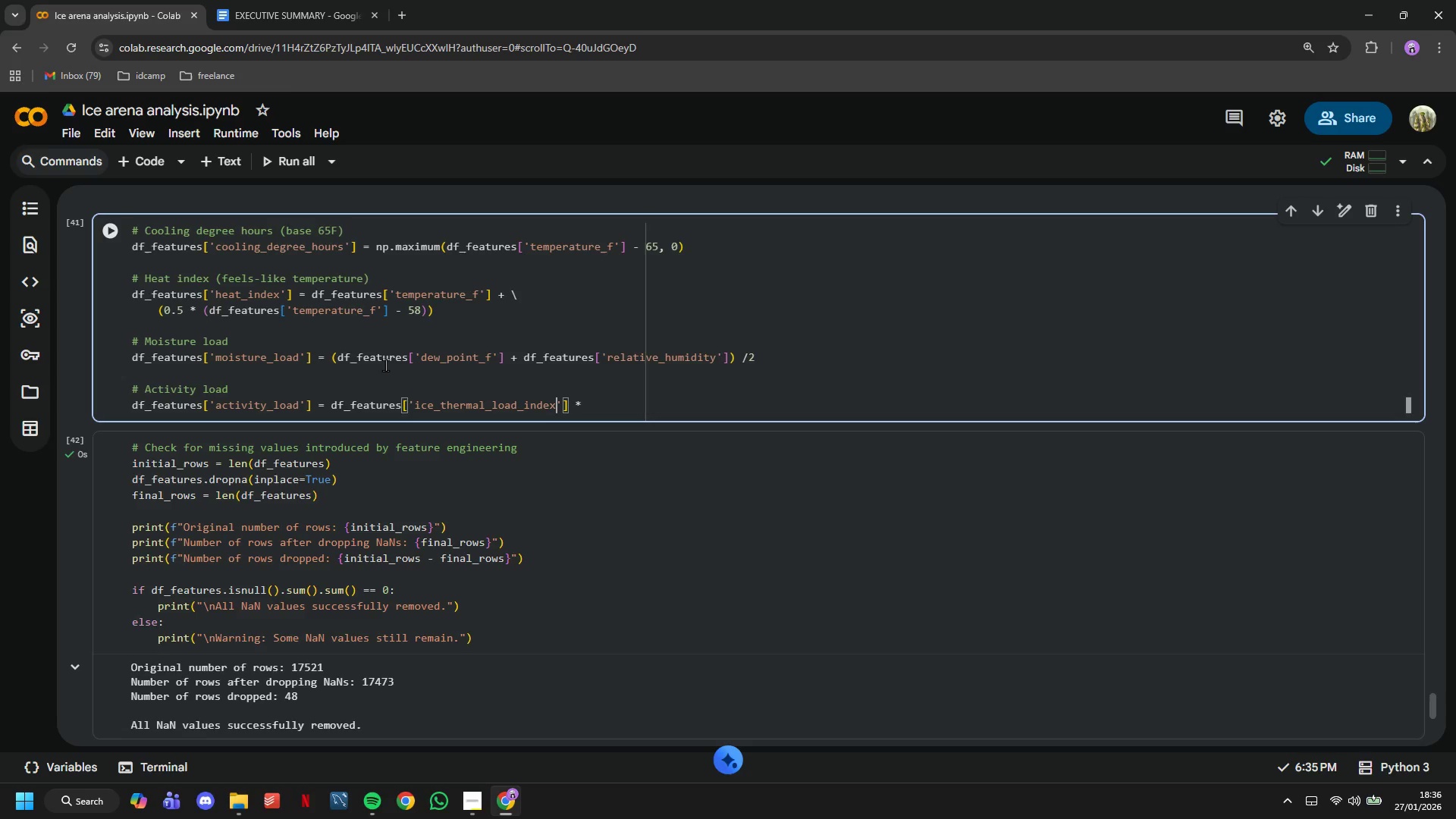 
key(ArrowLeft)
 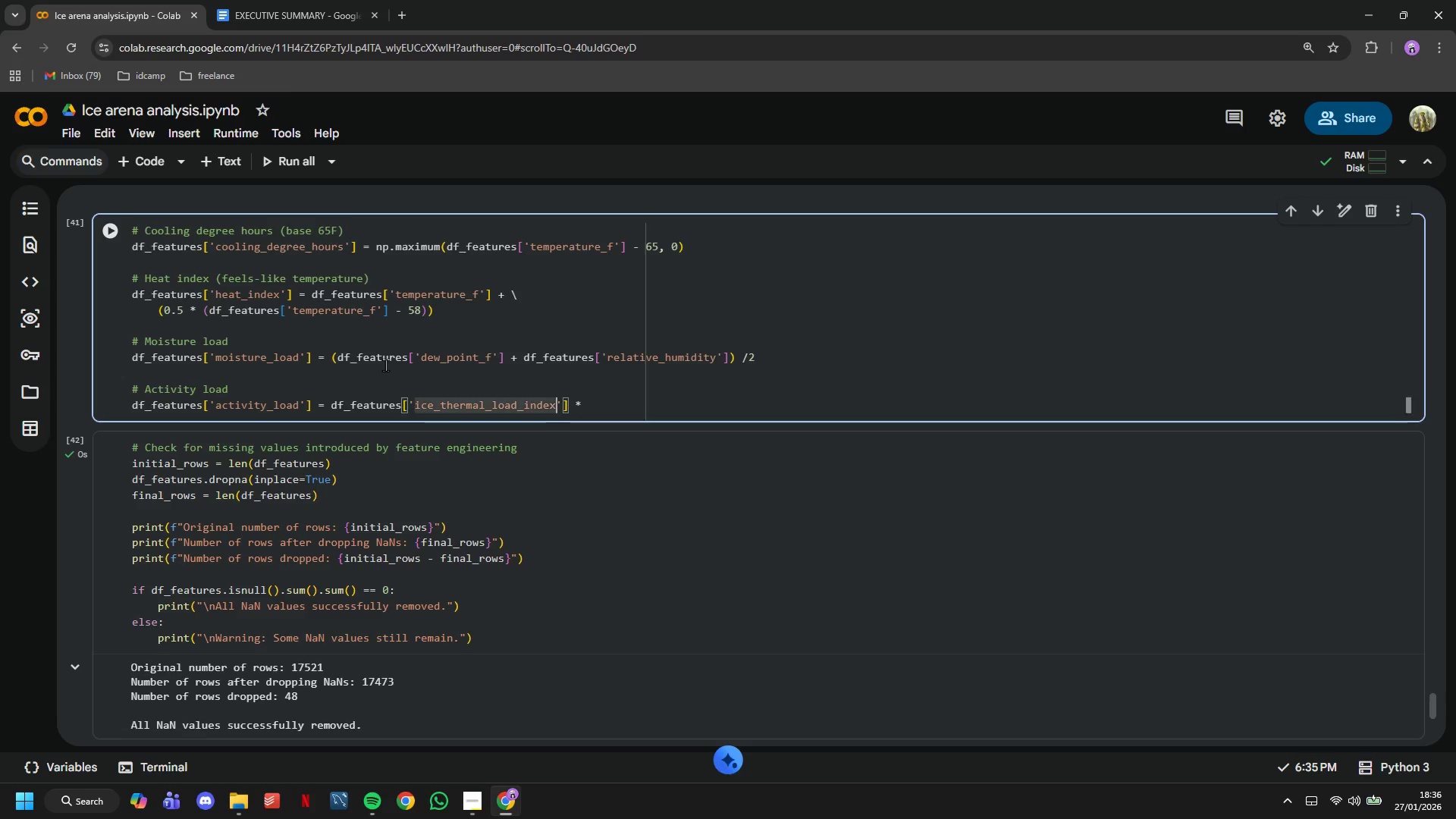 
hold_key(key=Backspace, duration=0.7)
 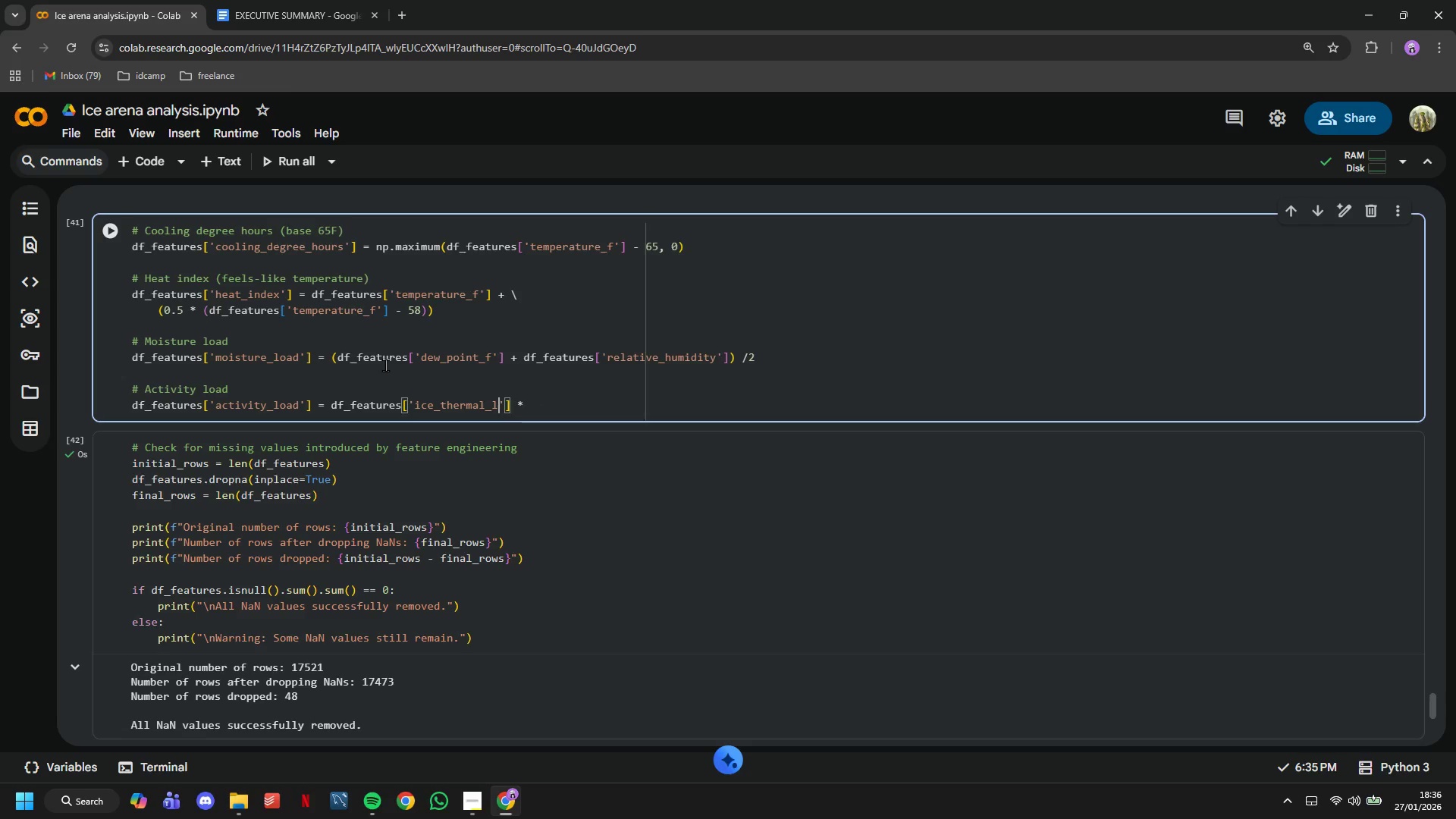 
hold_key(key=Backspace, duration=0.88)
 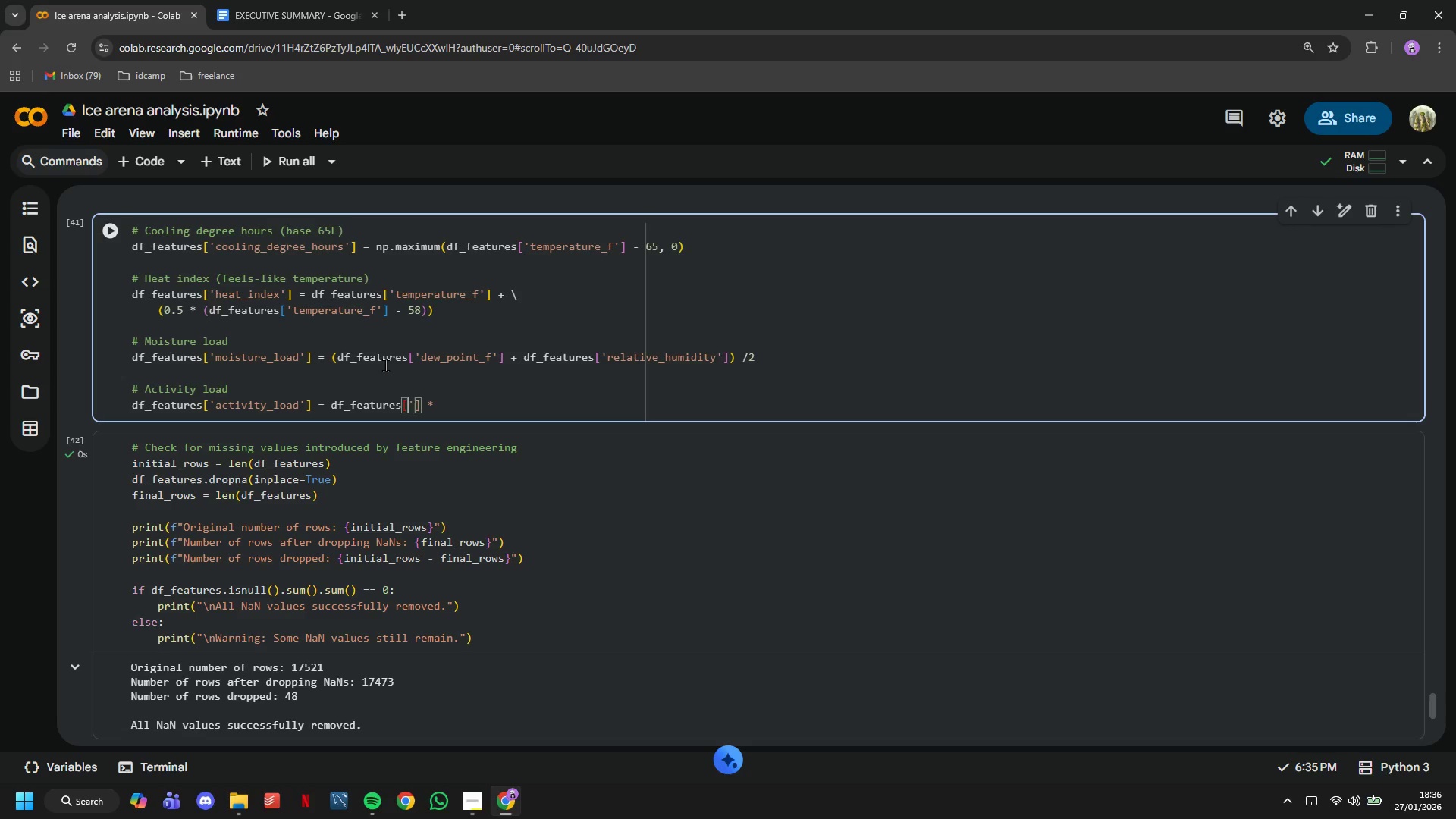 
key(Backspace)
 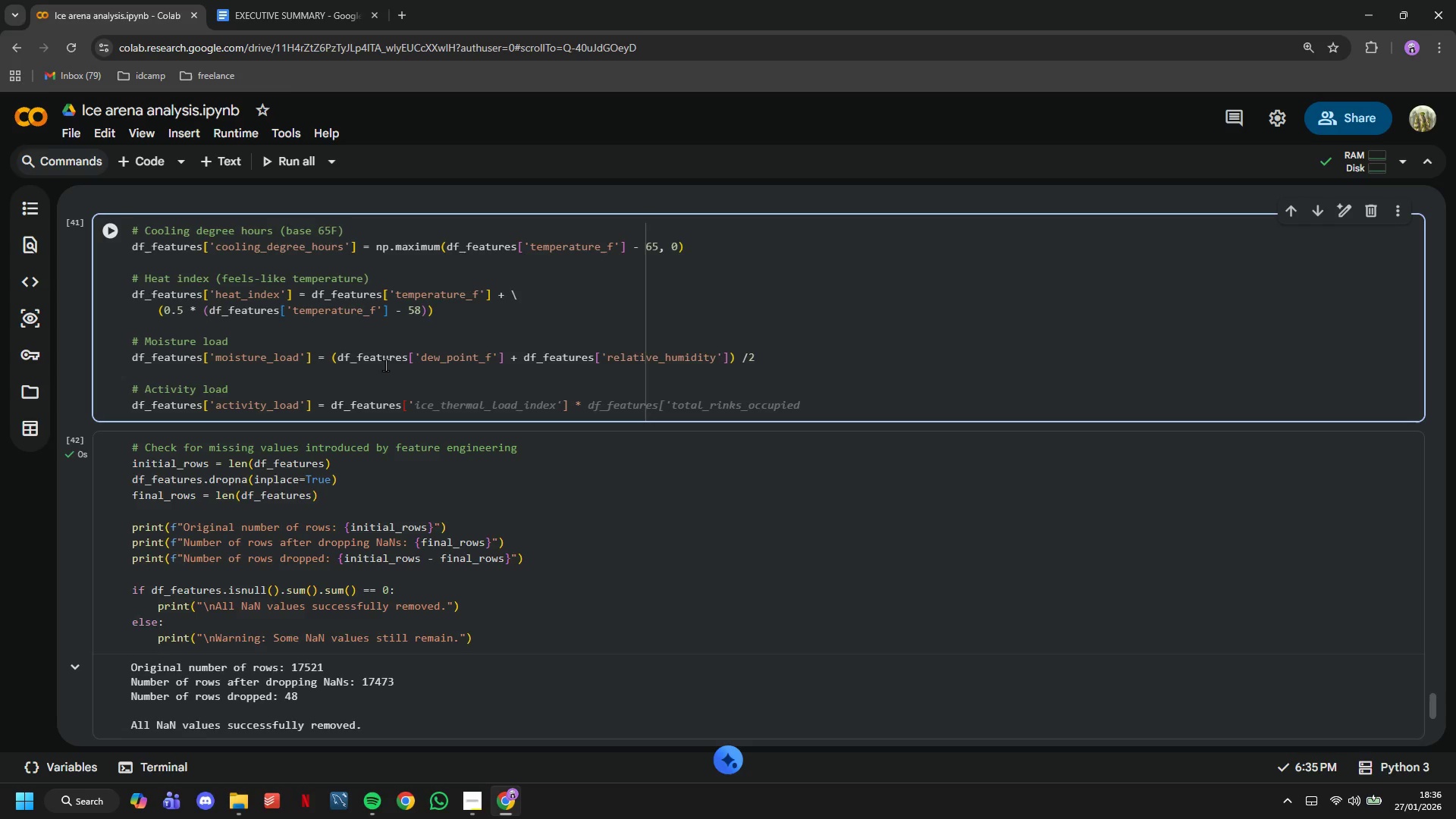 
key(Quote)
 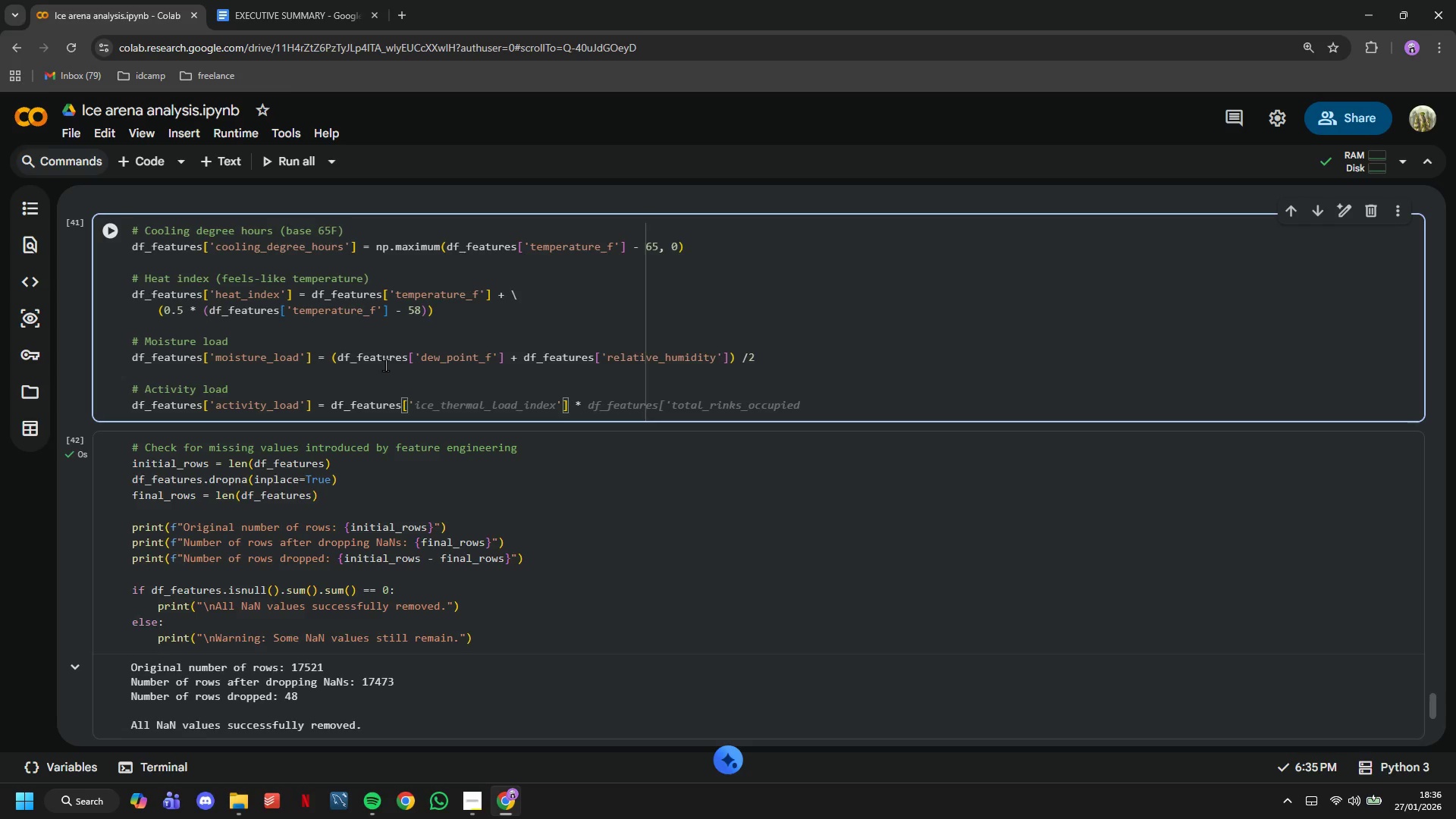 
key(Backspace)
 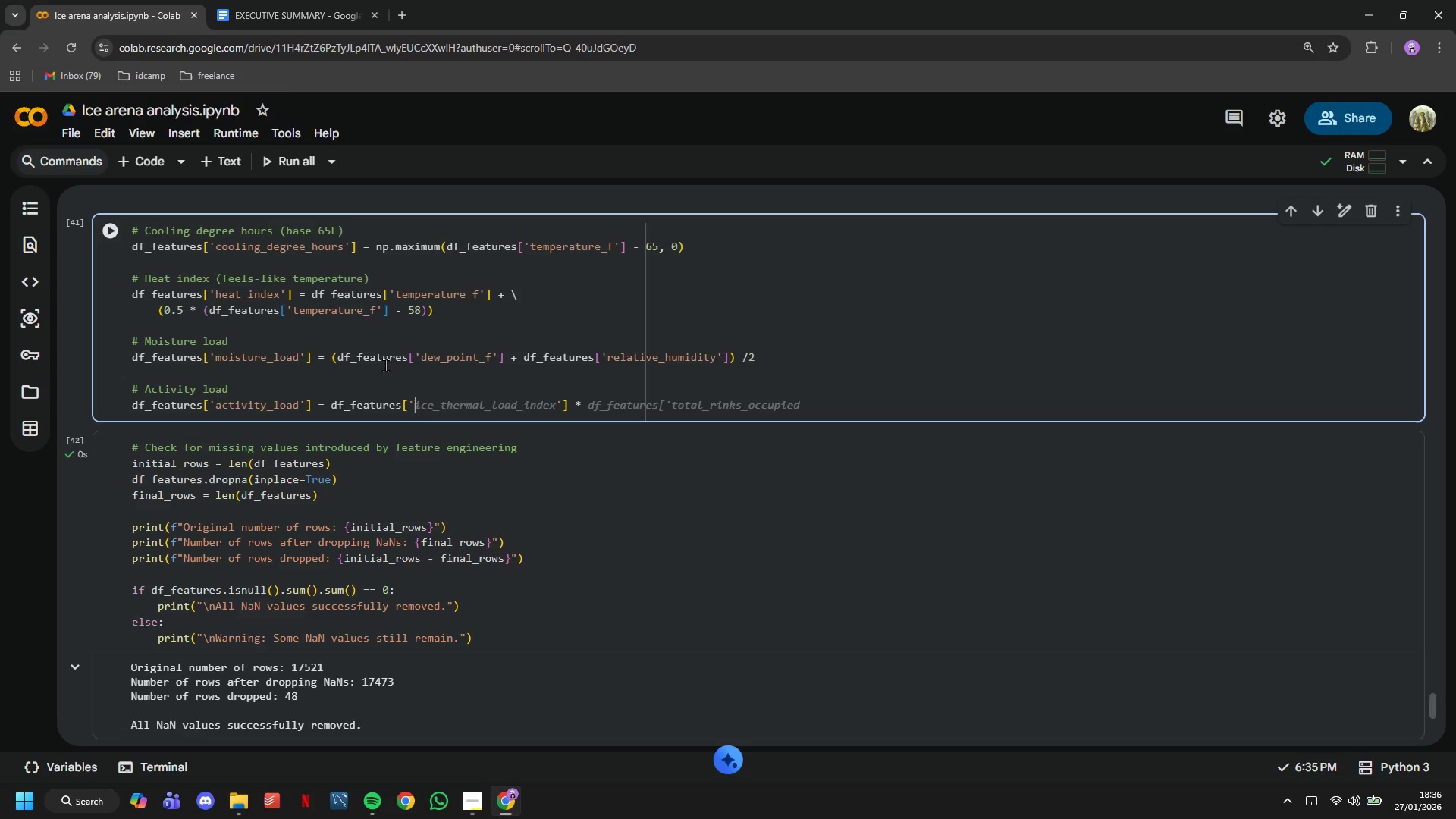 
key(Quote)
 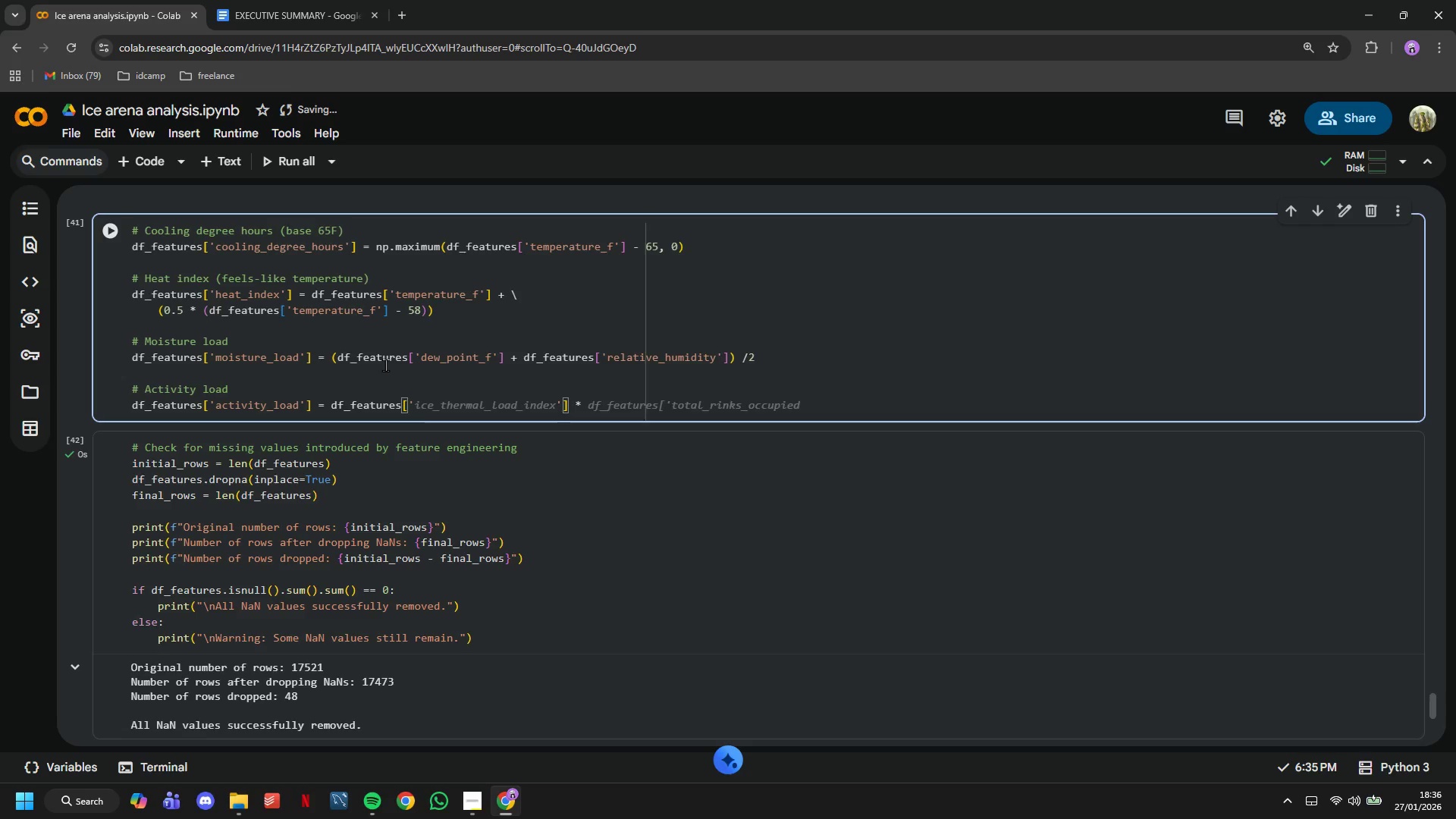 
key(ArrowRight)
 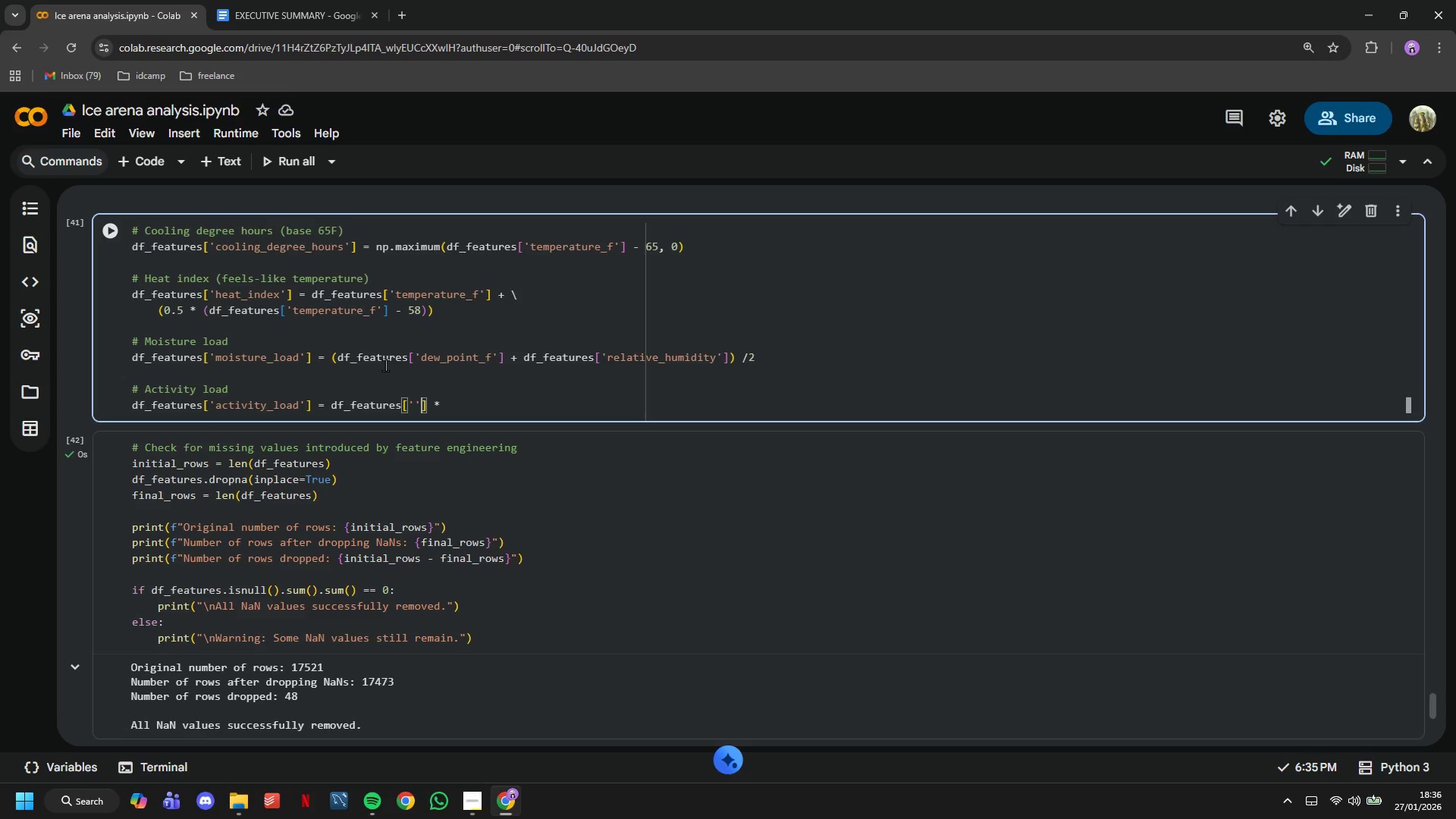 
key(ArrowLeft)
 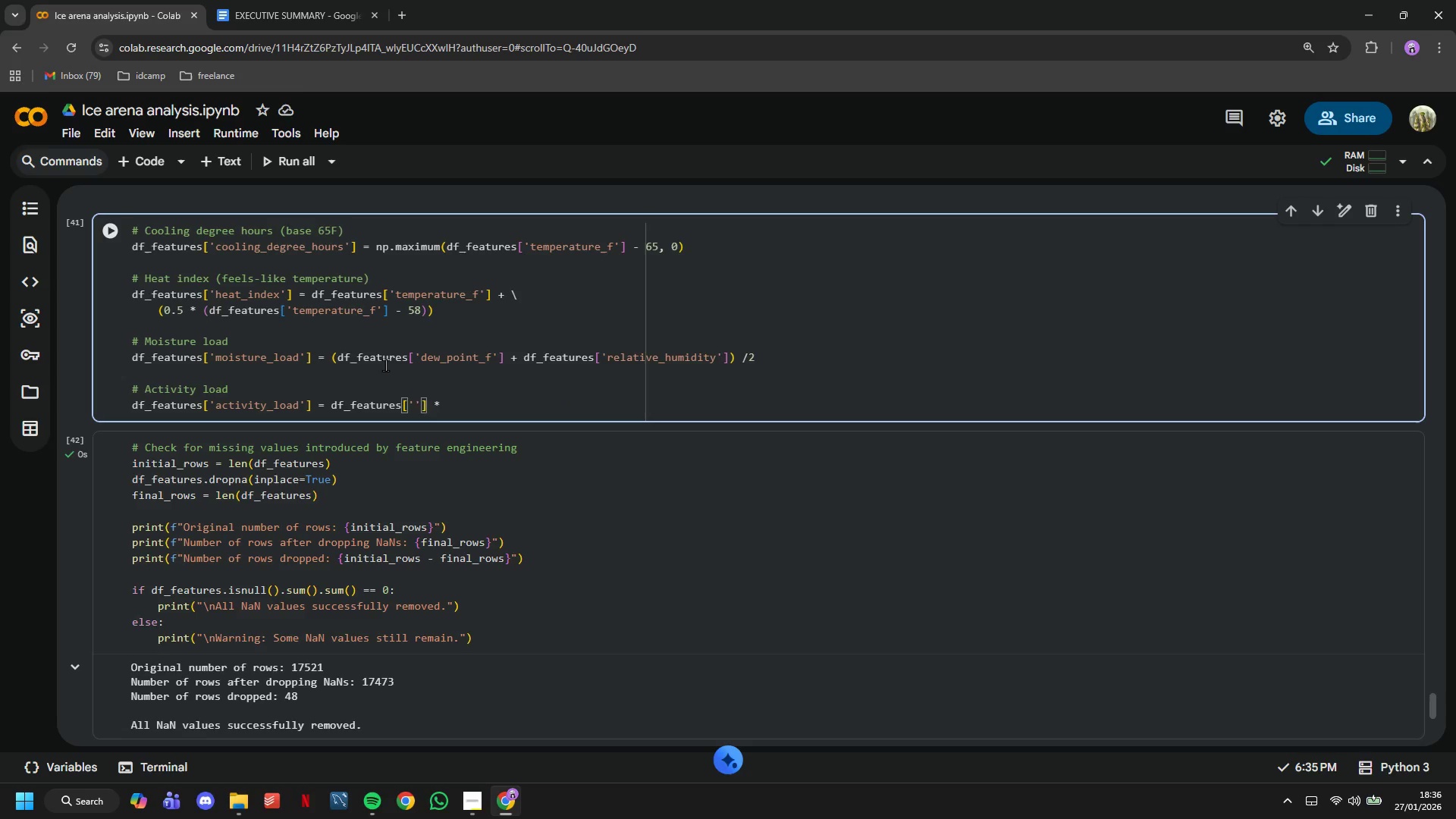 
type(total_rinks_occupied)
 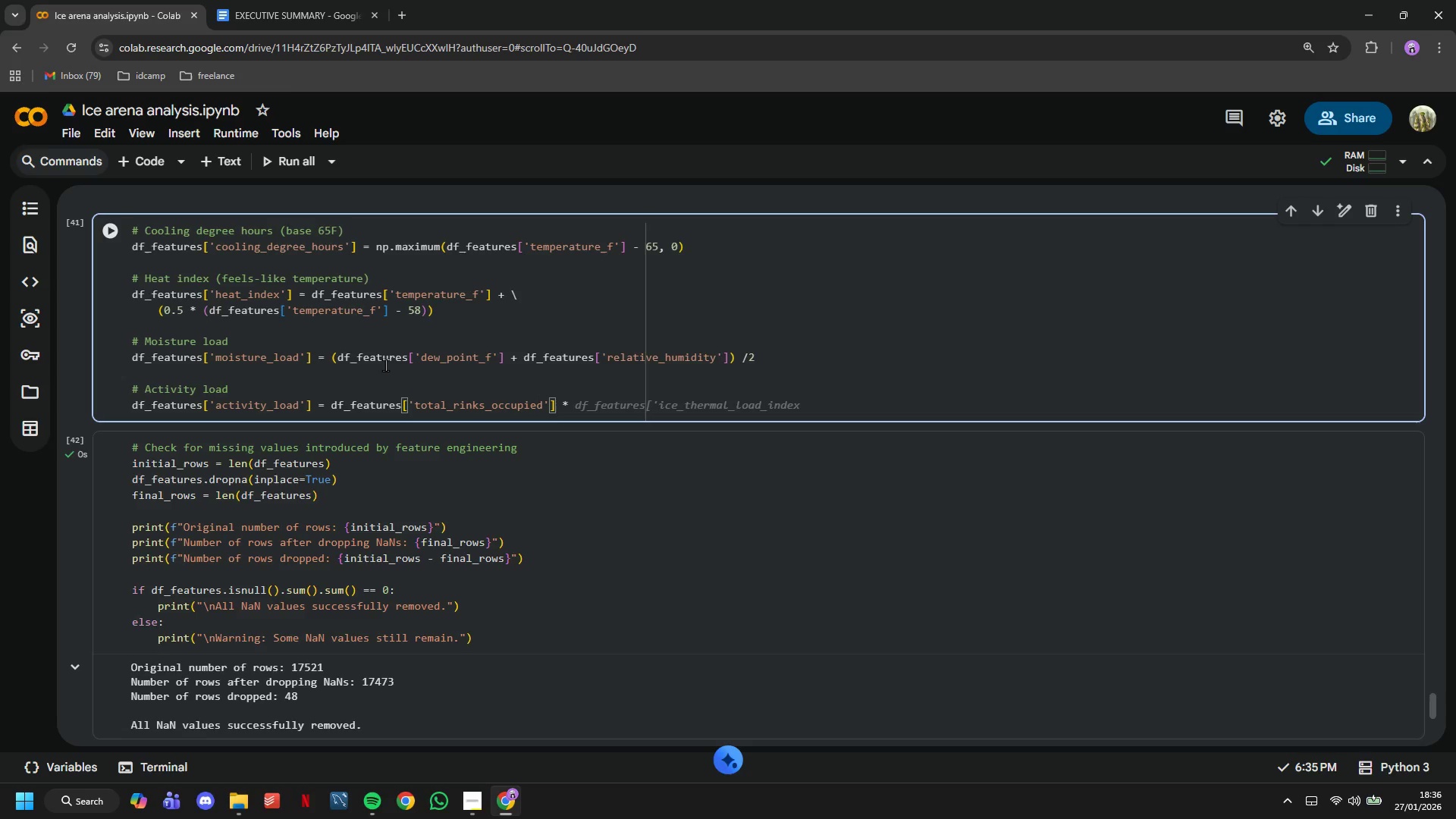 
key(ArrowRight)
 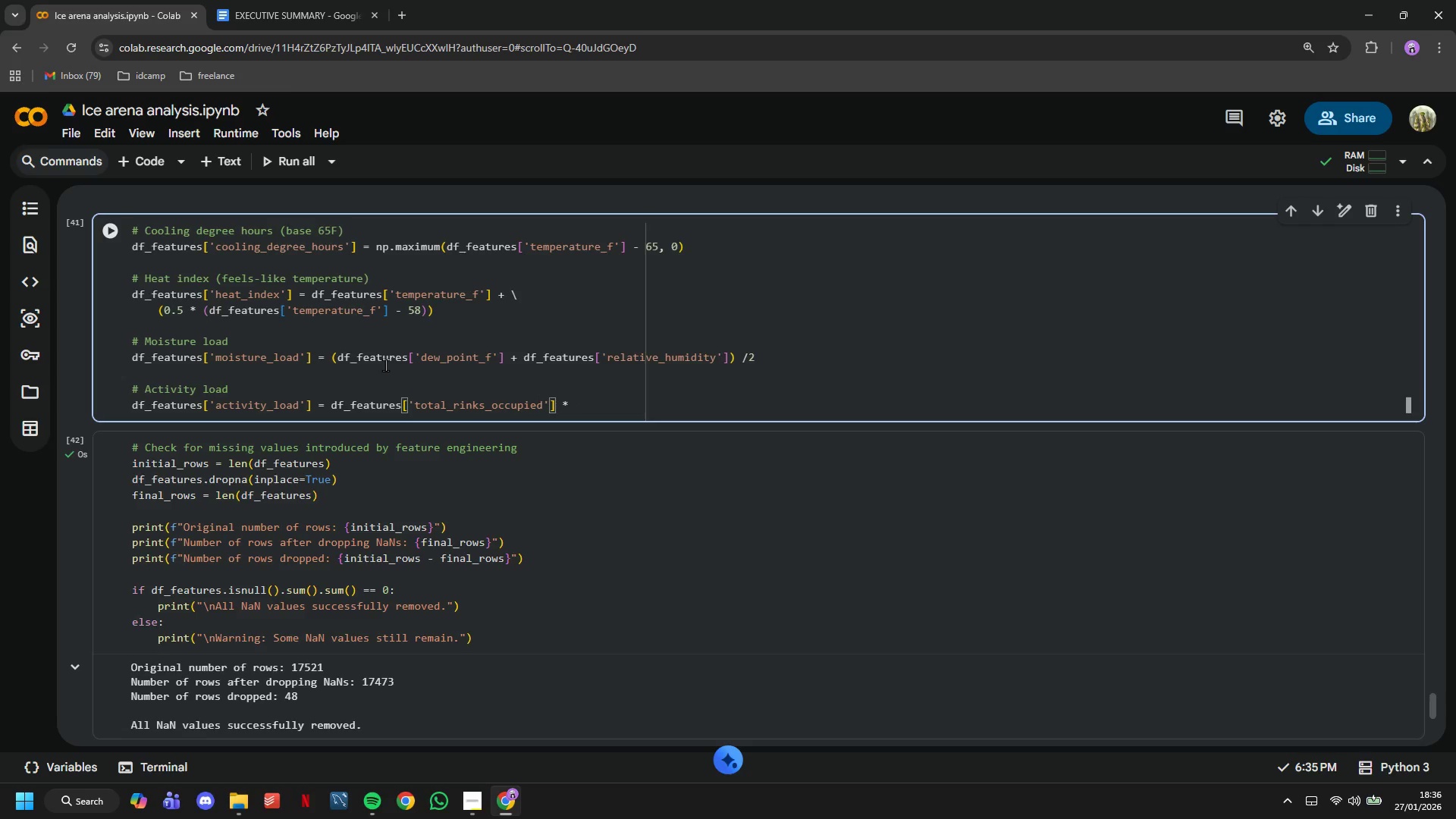 
wait(8.33)
 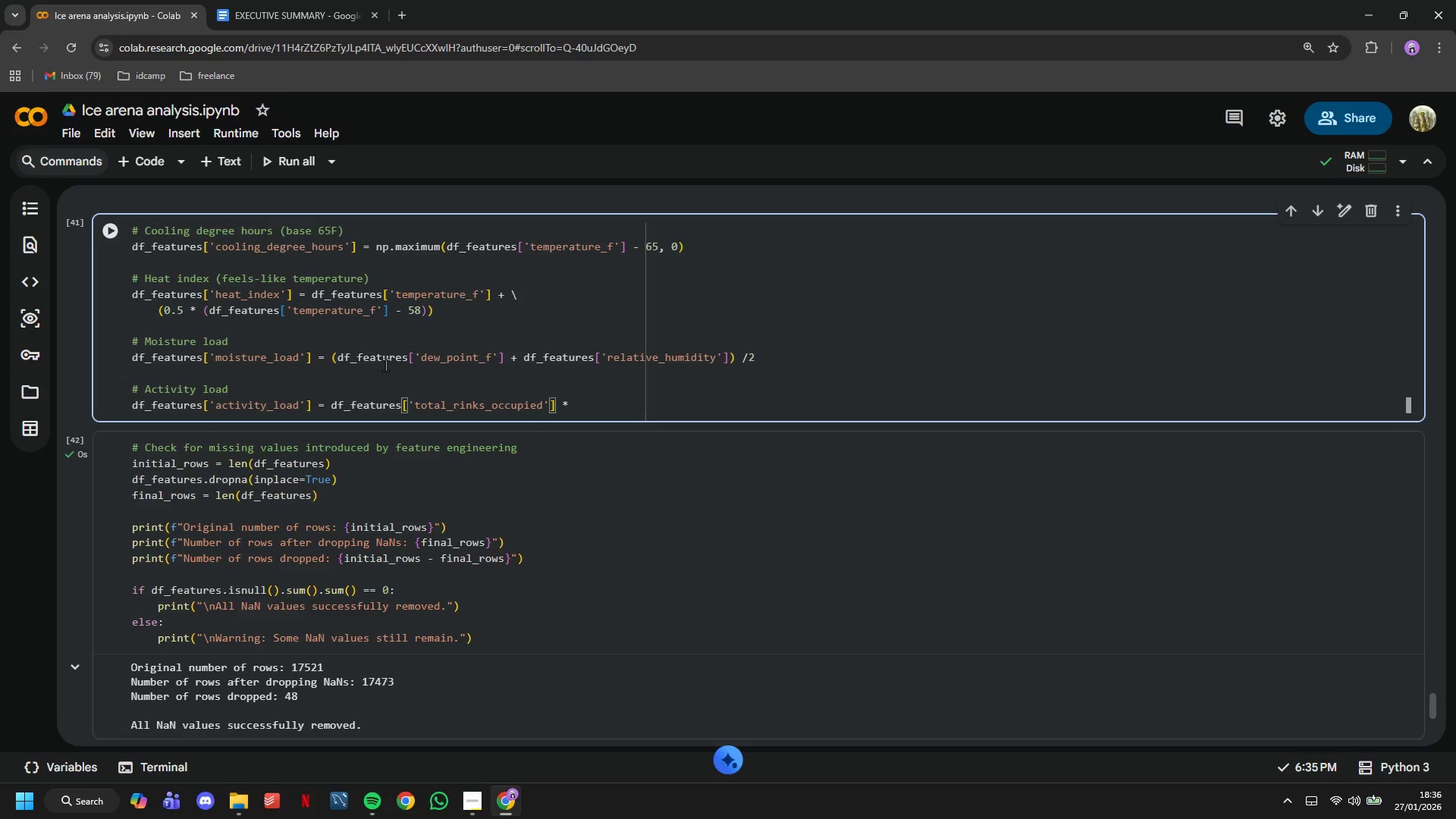 
key(ArrowRight)
 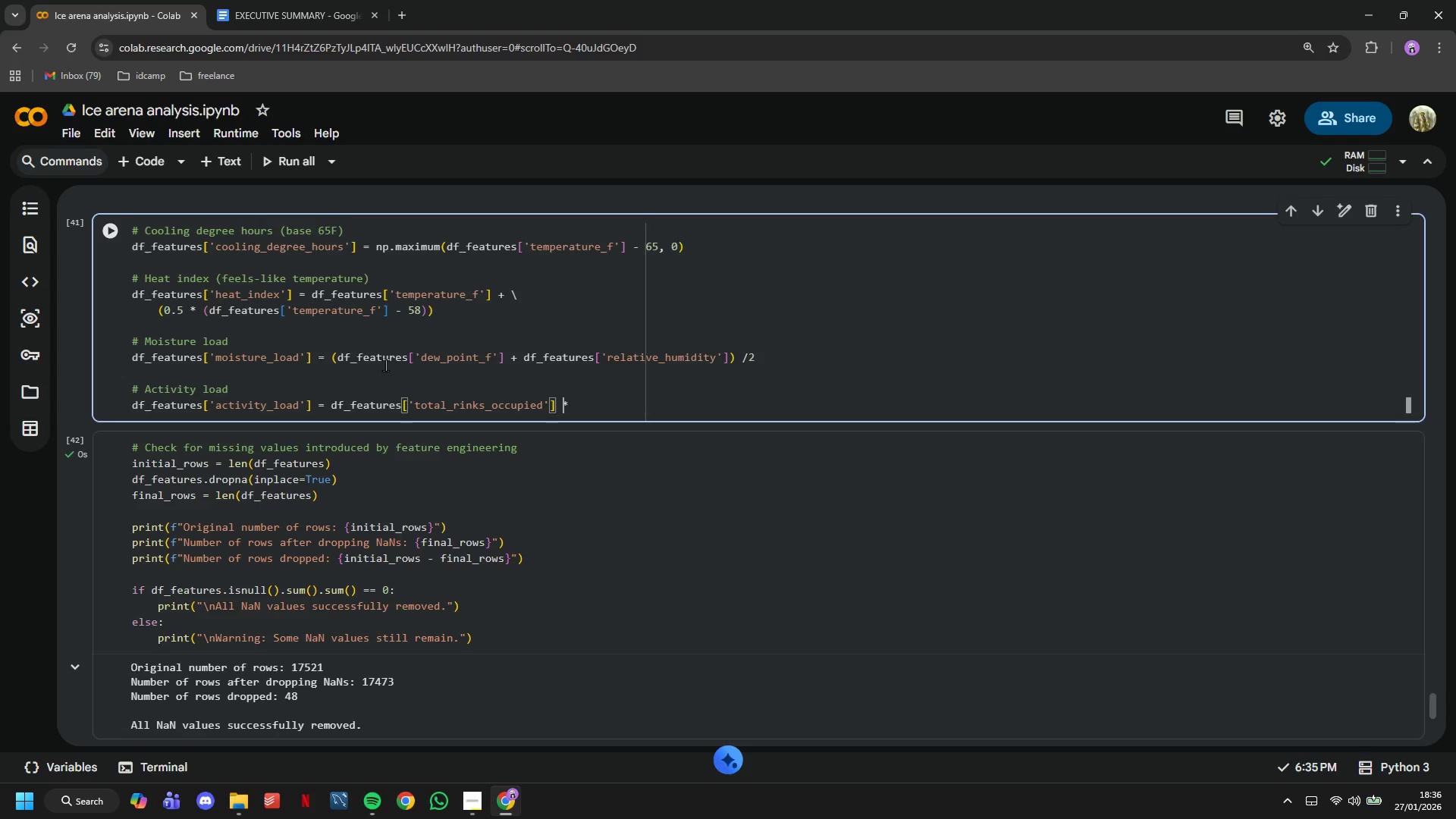 
key(ArrowRight)
 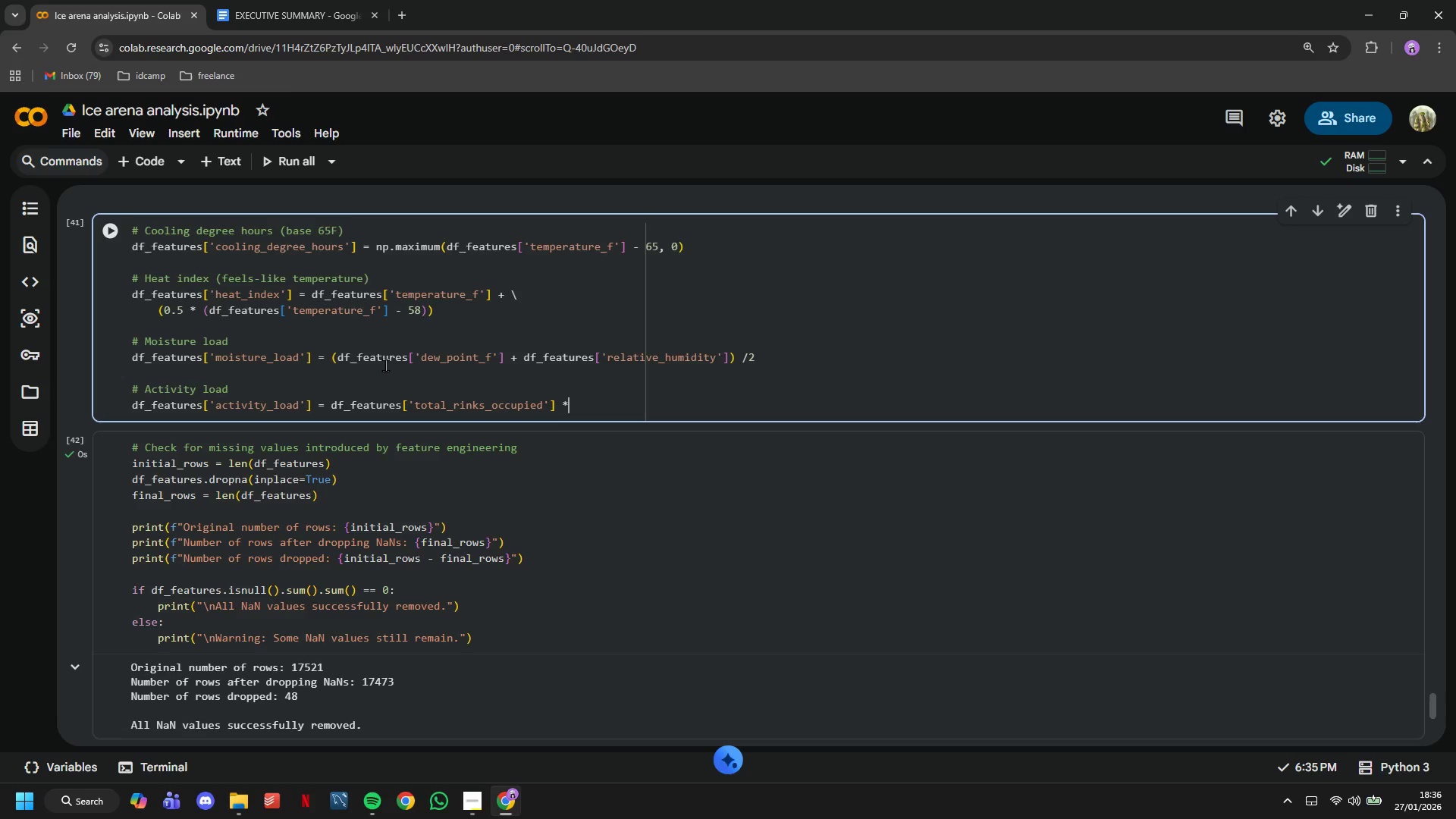 
key(ArrowRight)
 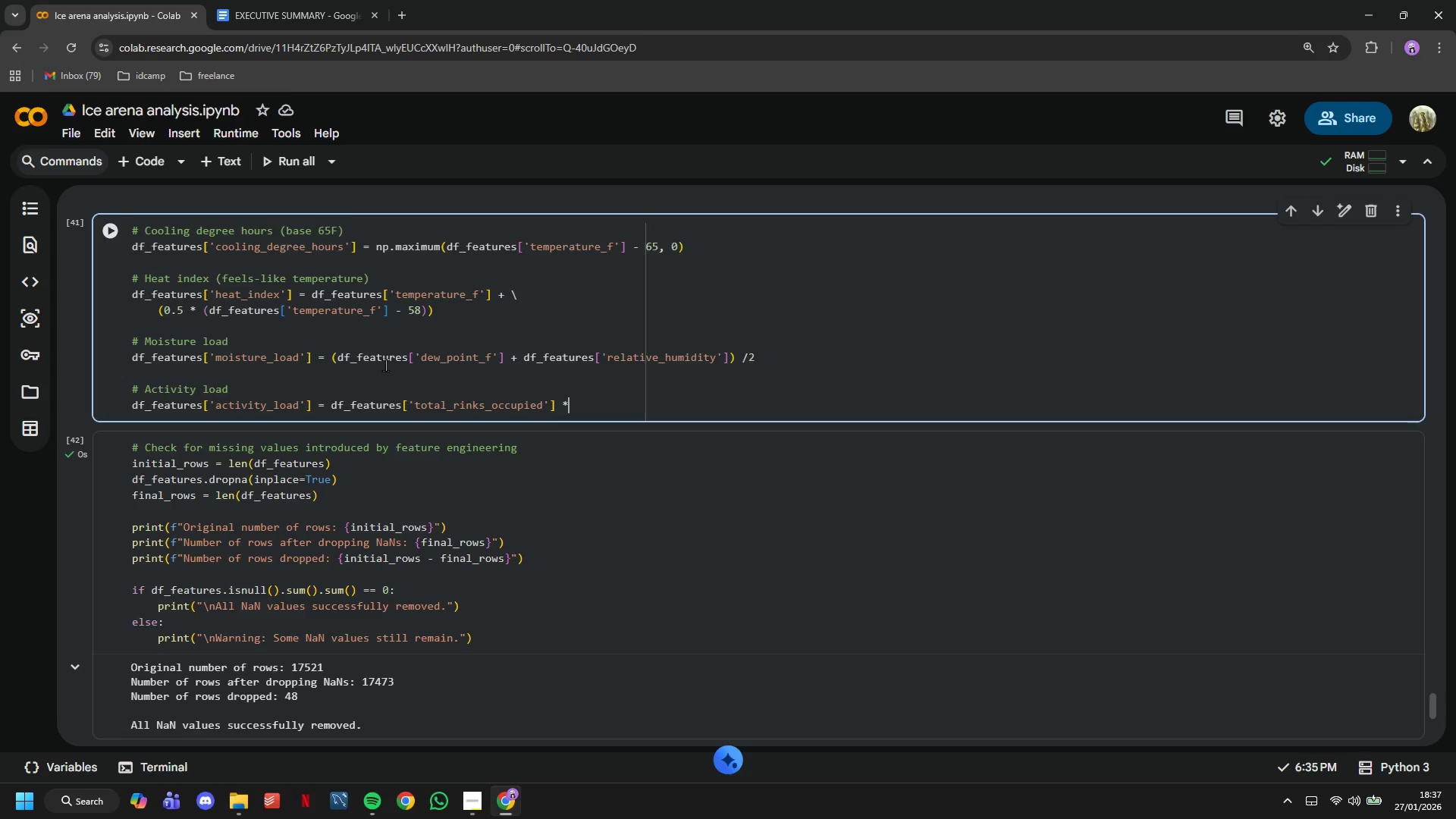 
wait(21.19)
 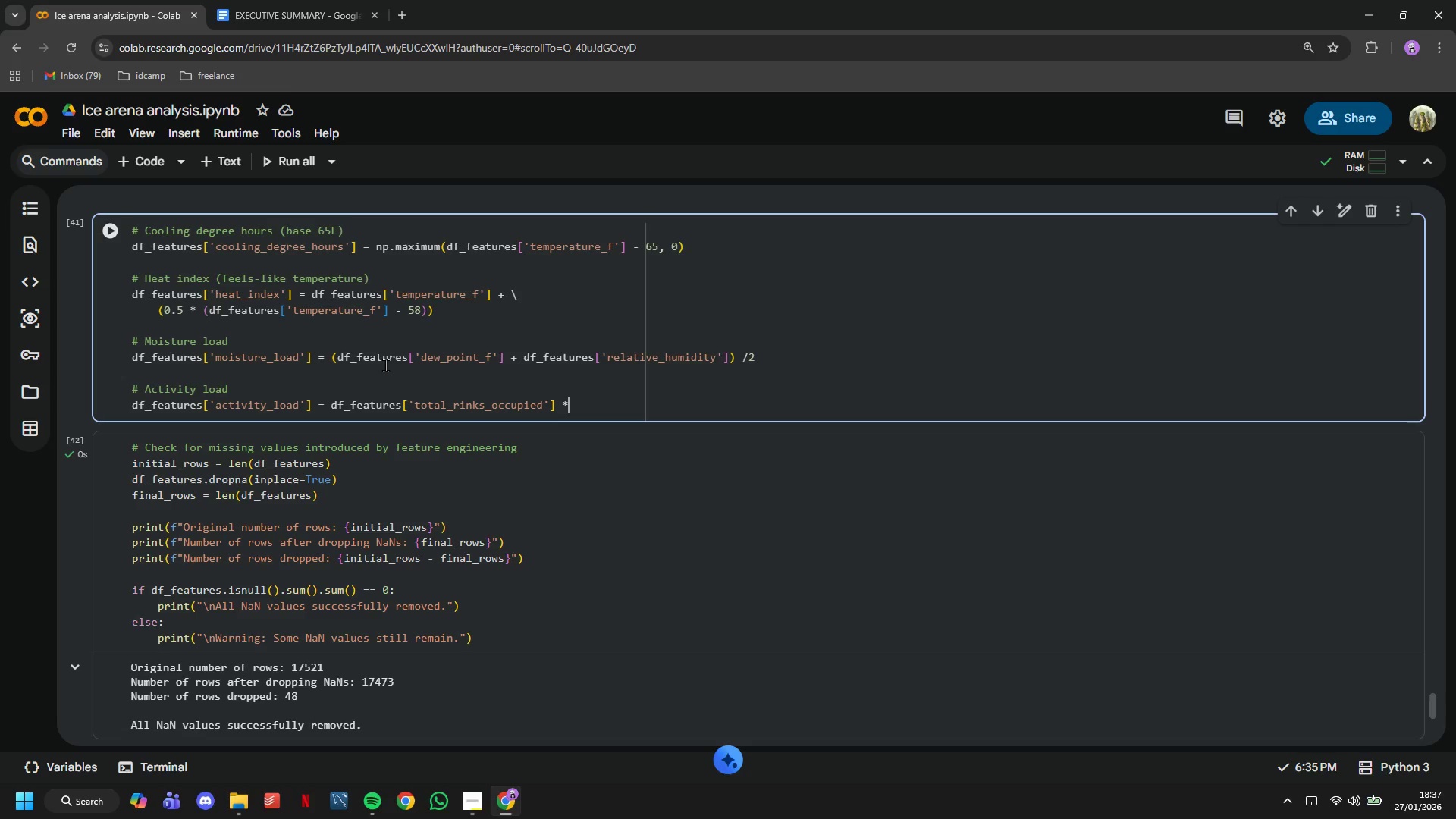 
key(Space)
 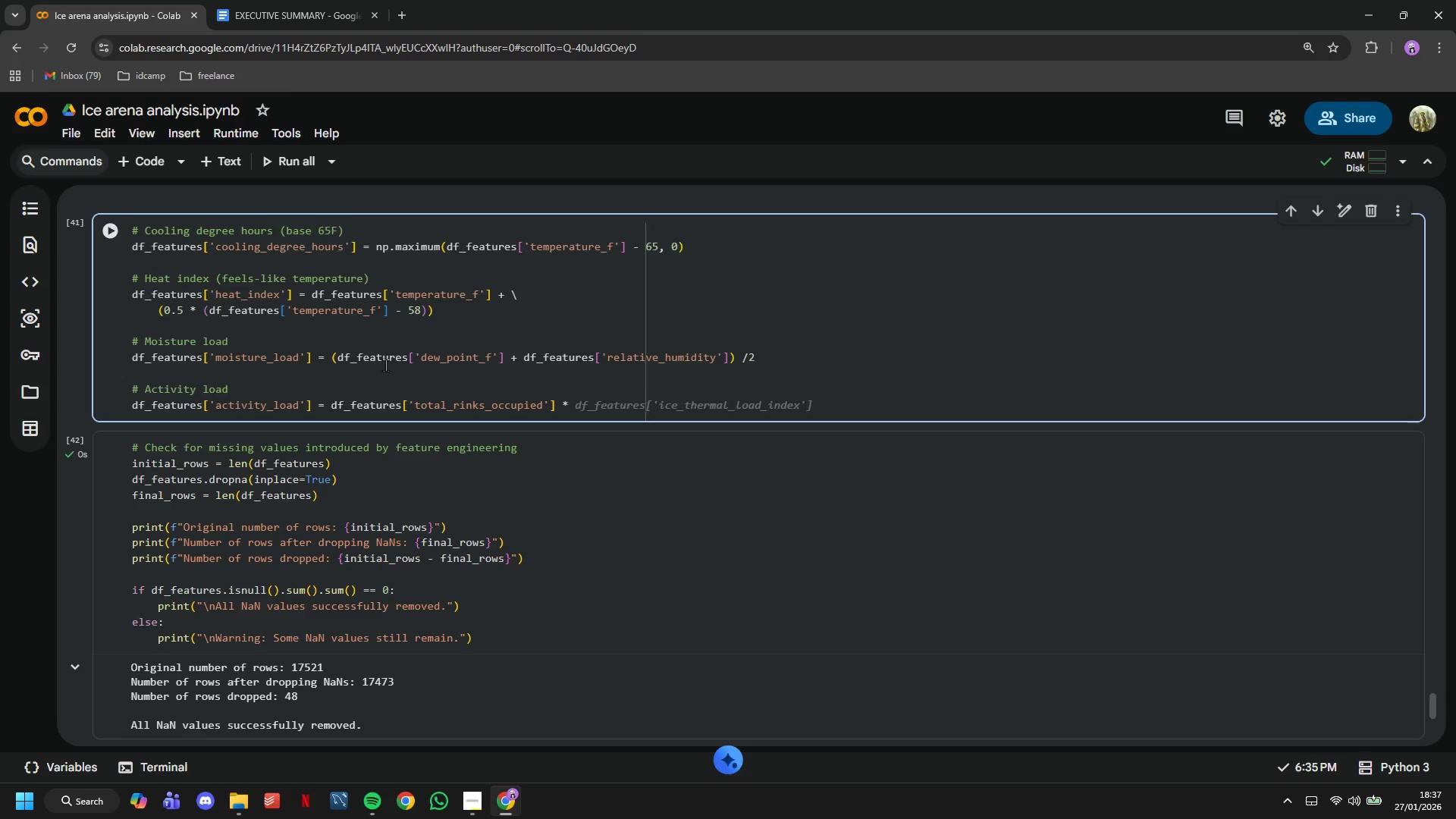 
wait(9.42)
 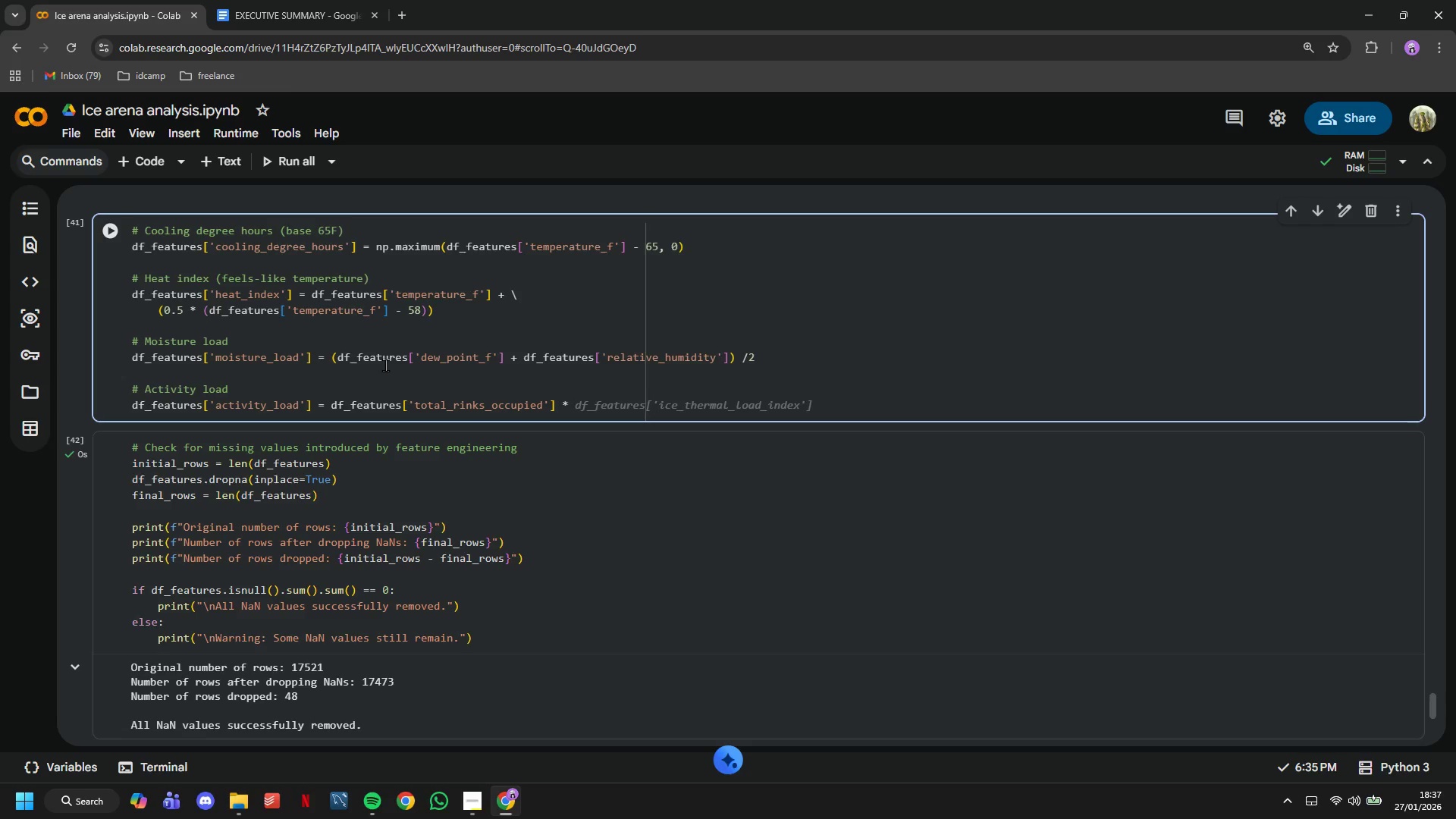 
type(df)
 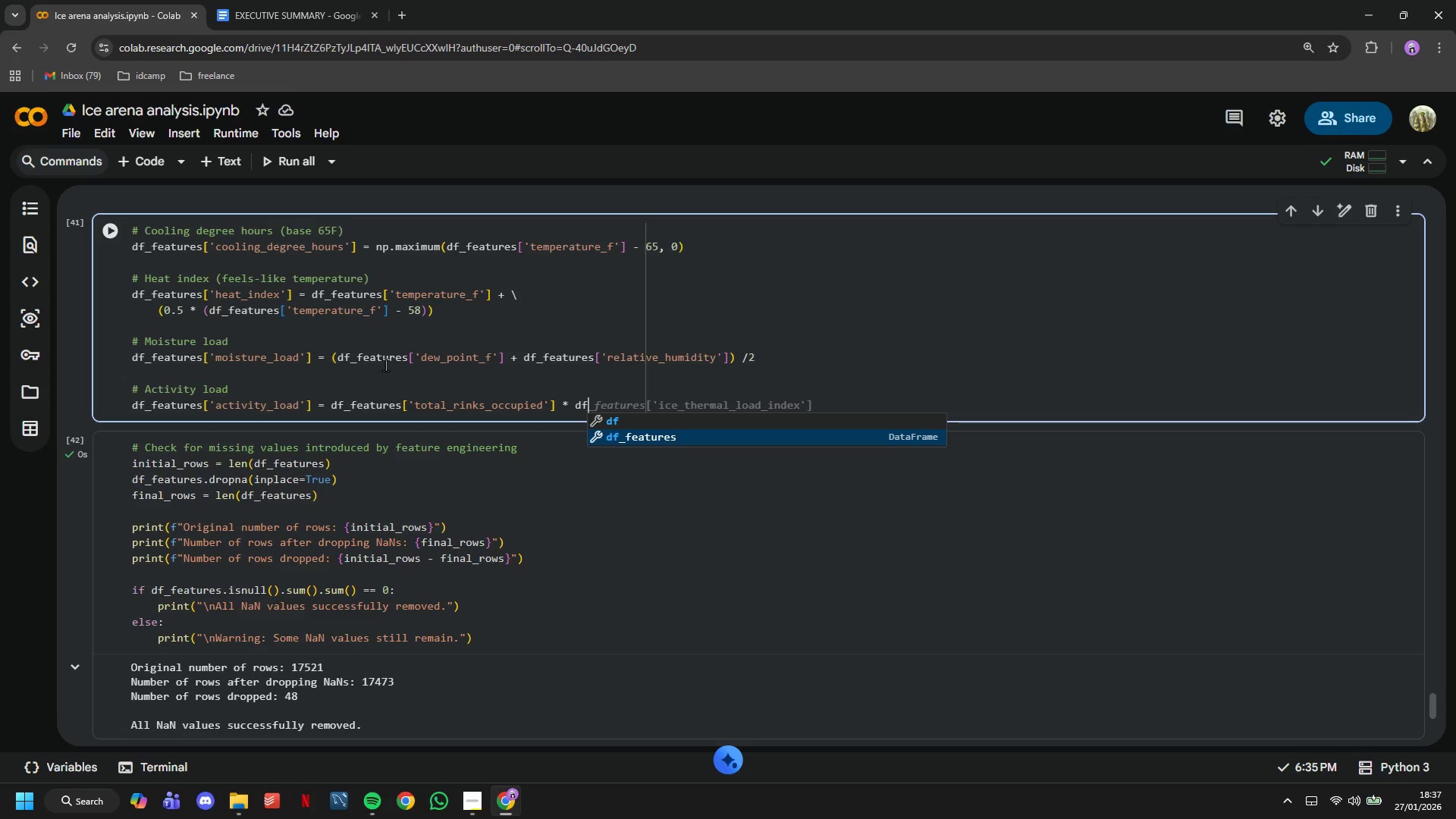 
wait(15.16)
 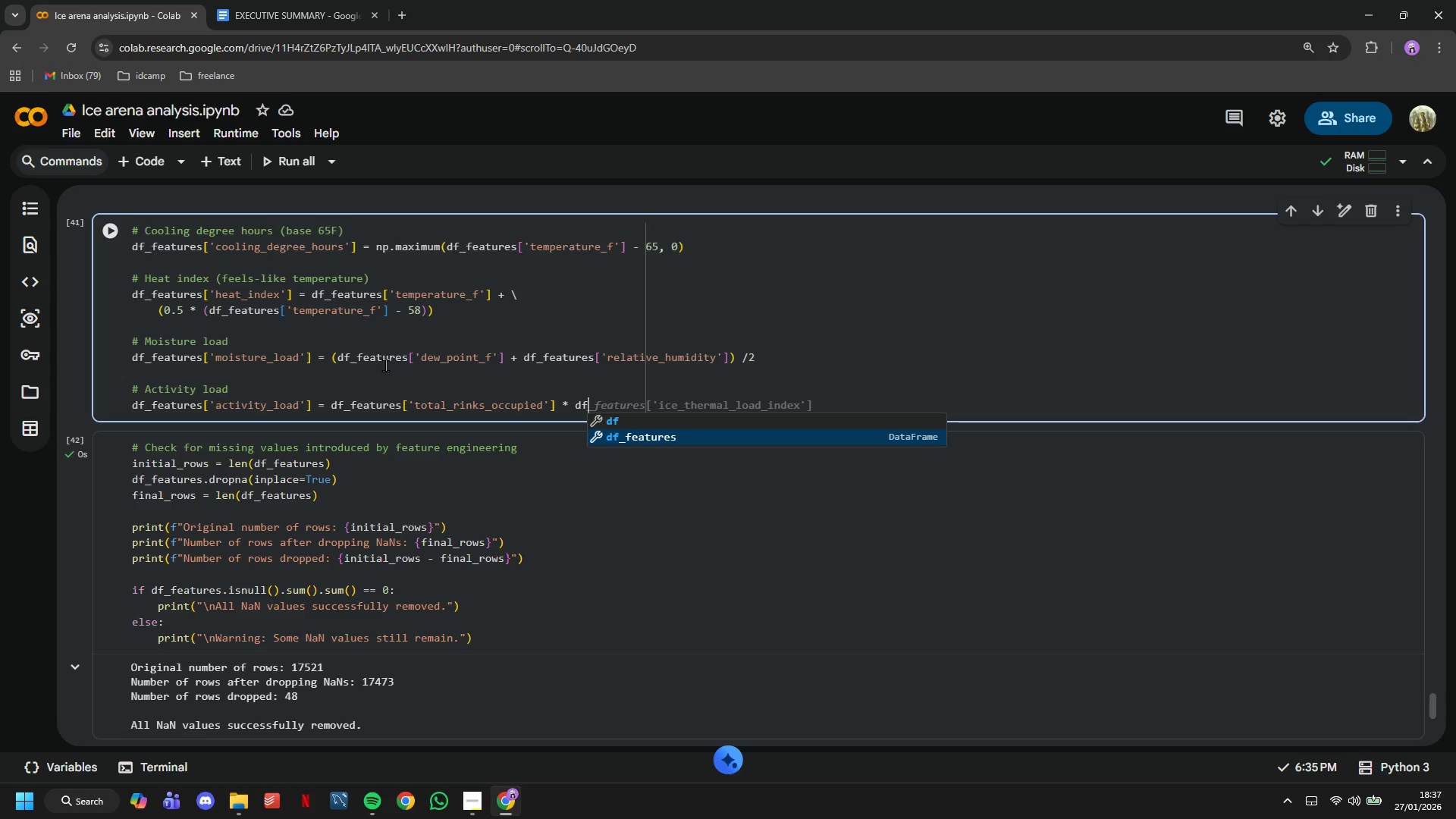 
type(_features)
 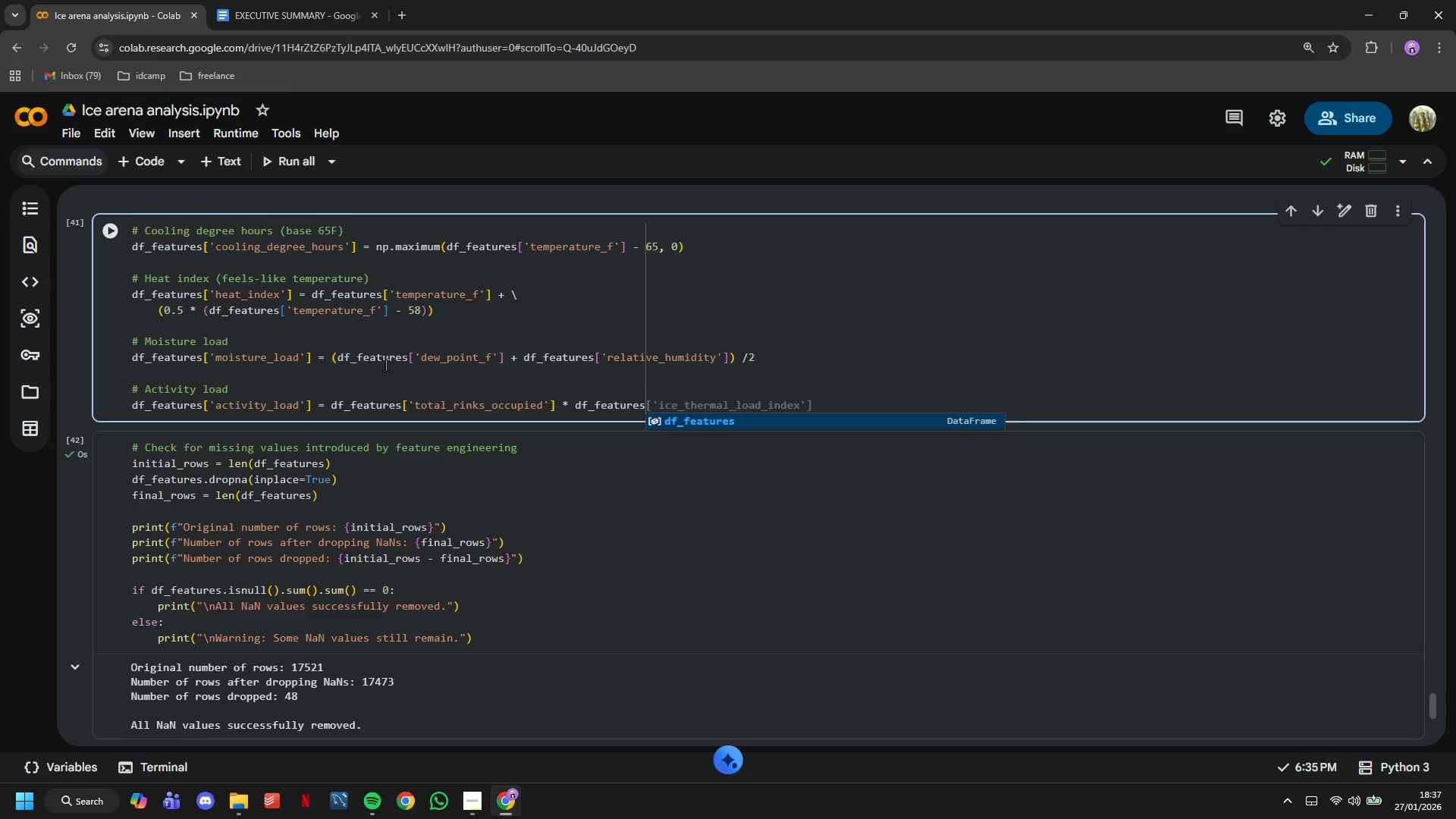 
type(['ice_thermal_load)
 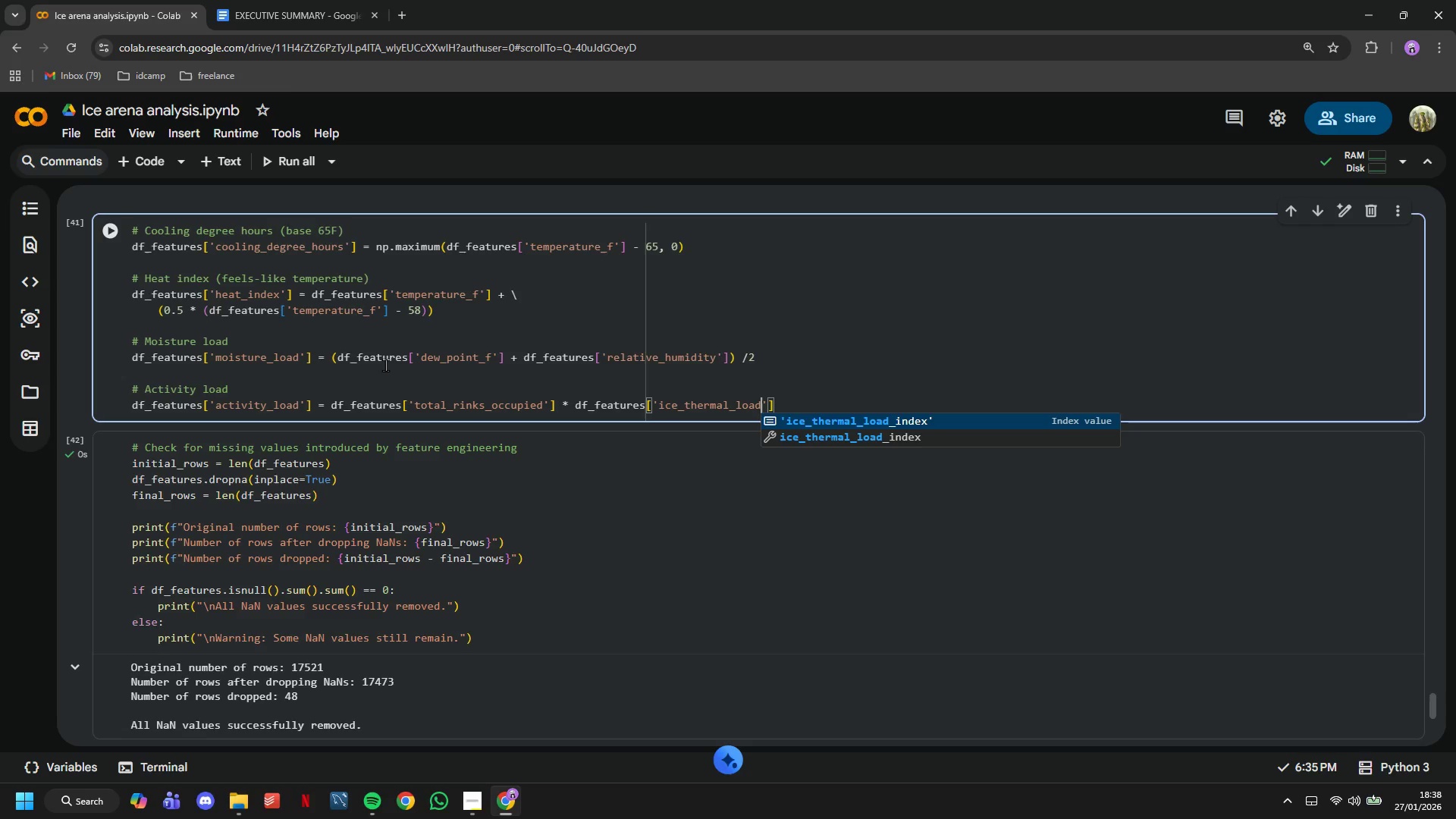 
wait(13.86)
 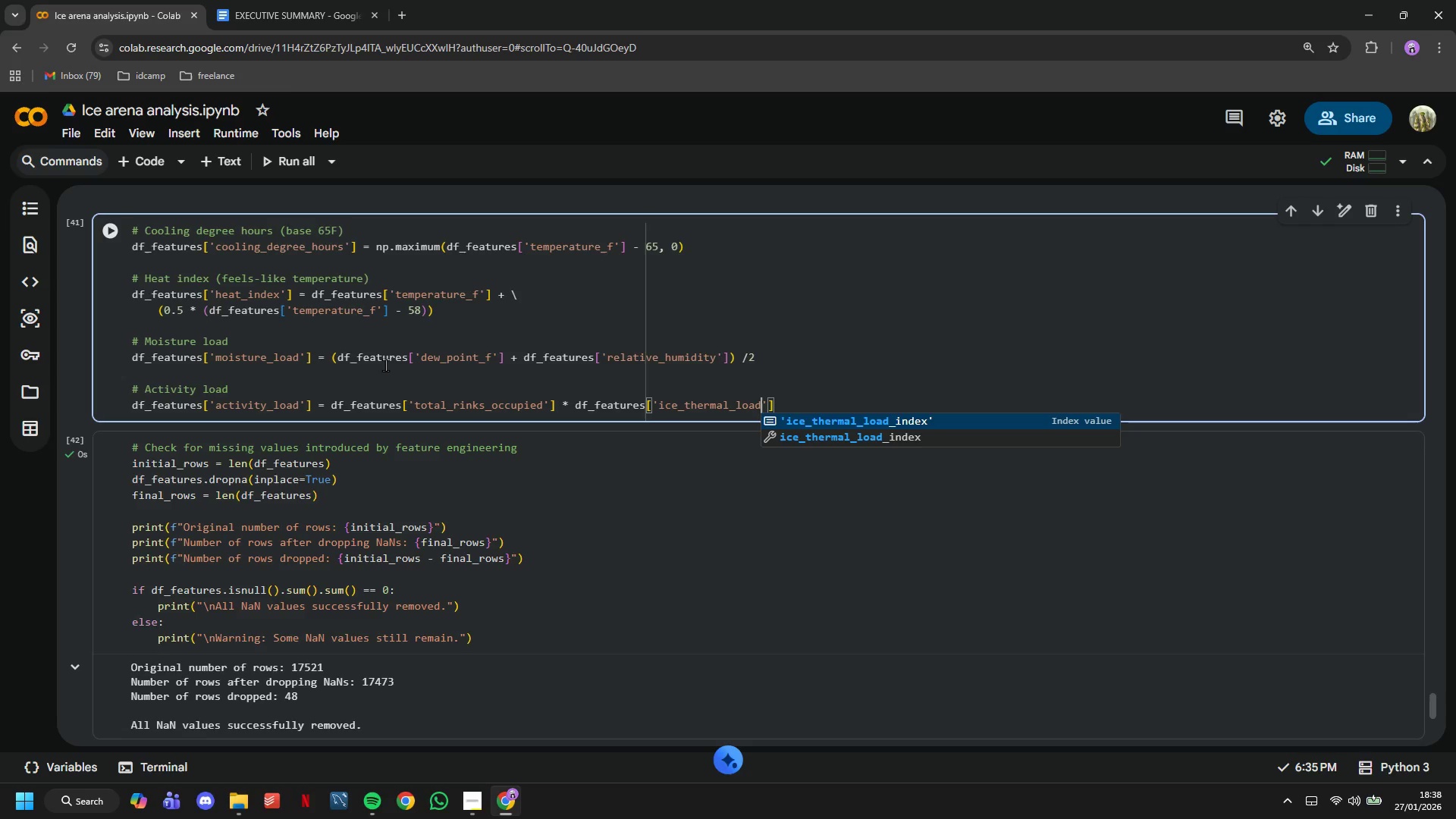 
left_click_drag(start_coordinate=[790, 403], to_coordinate=[118, 386])
 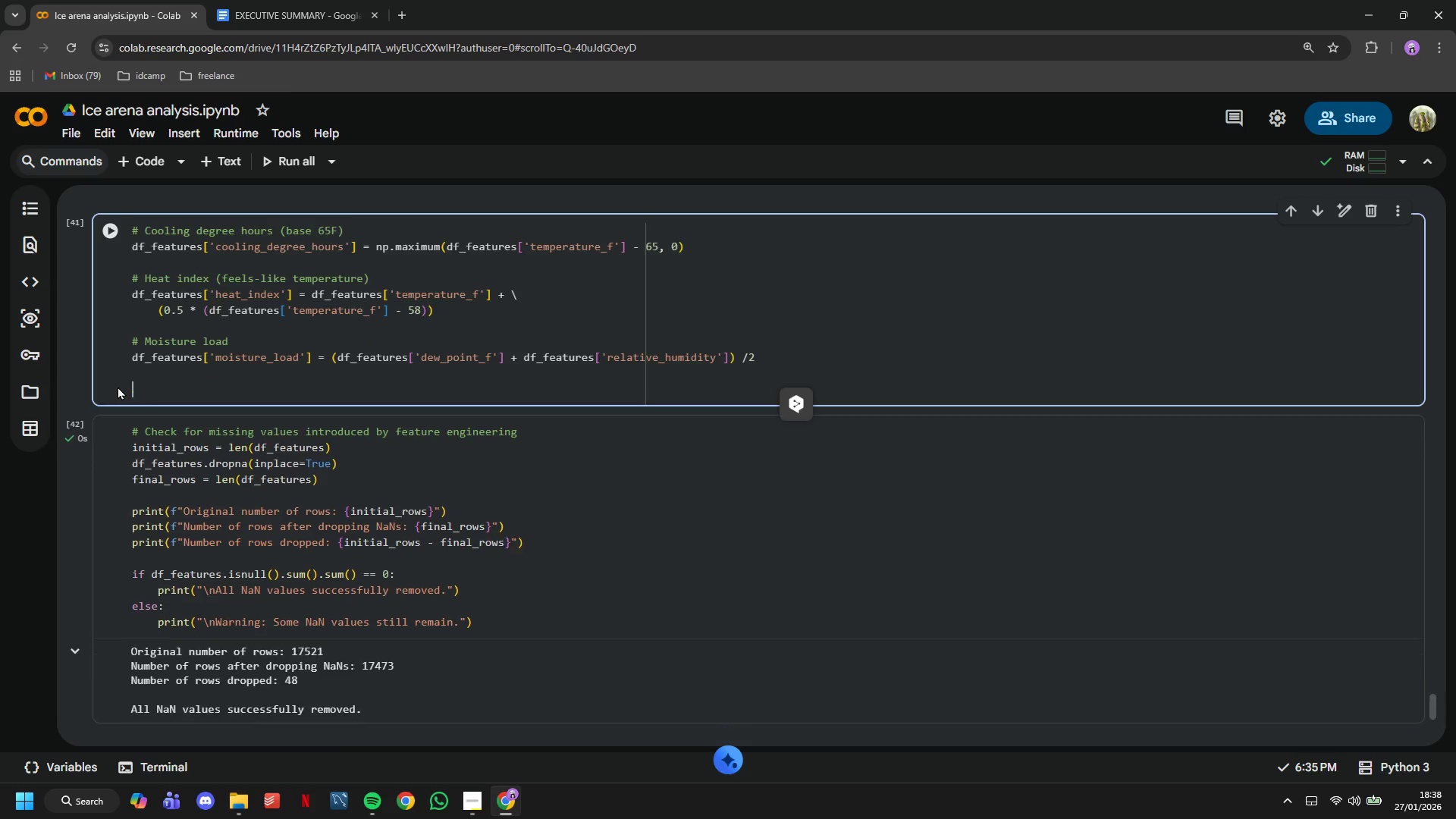 
key(Backspace)
 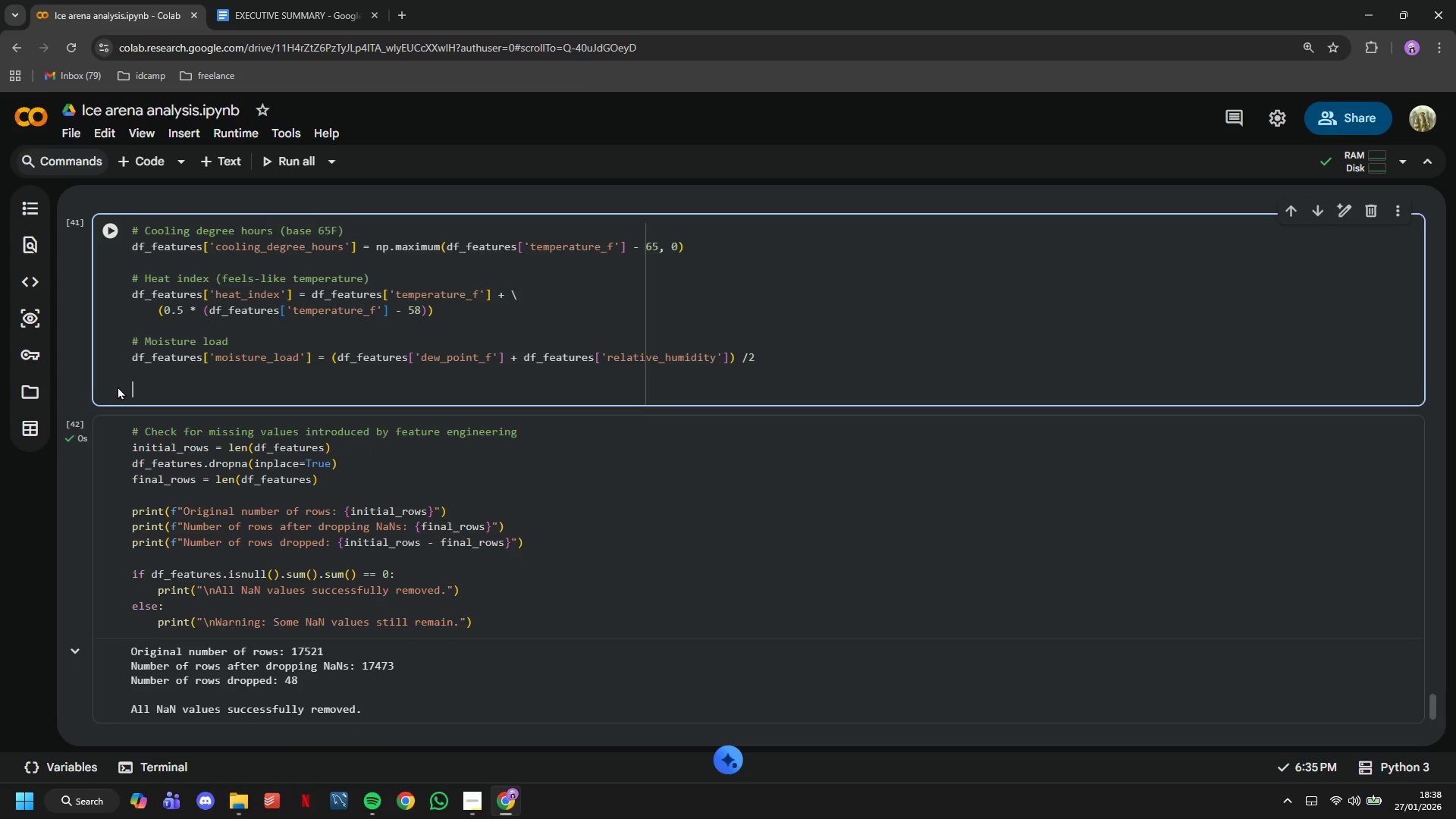 
key(Backspace)
 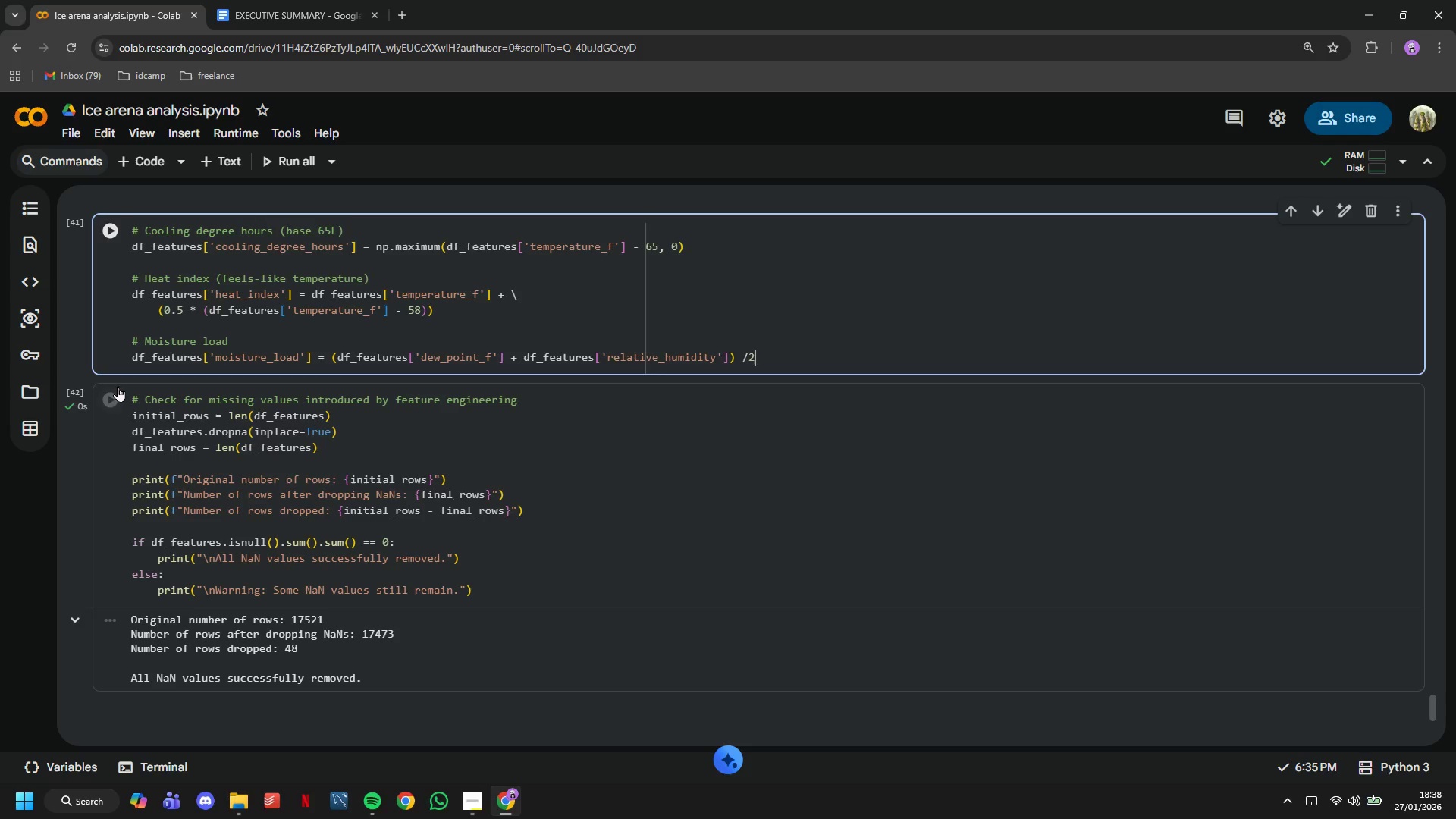 
key(Backspace)
 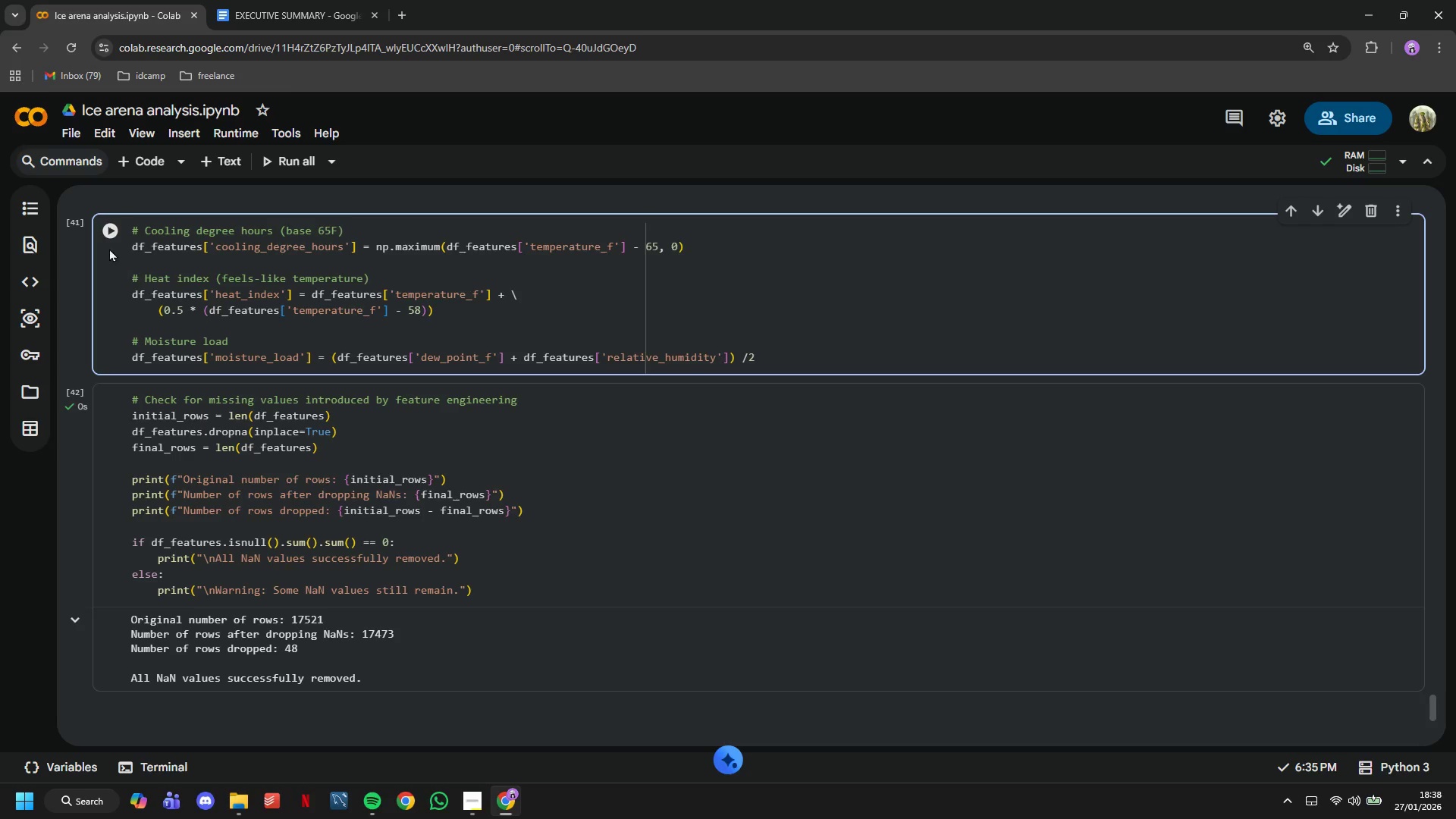 
left_click([108, 239])
 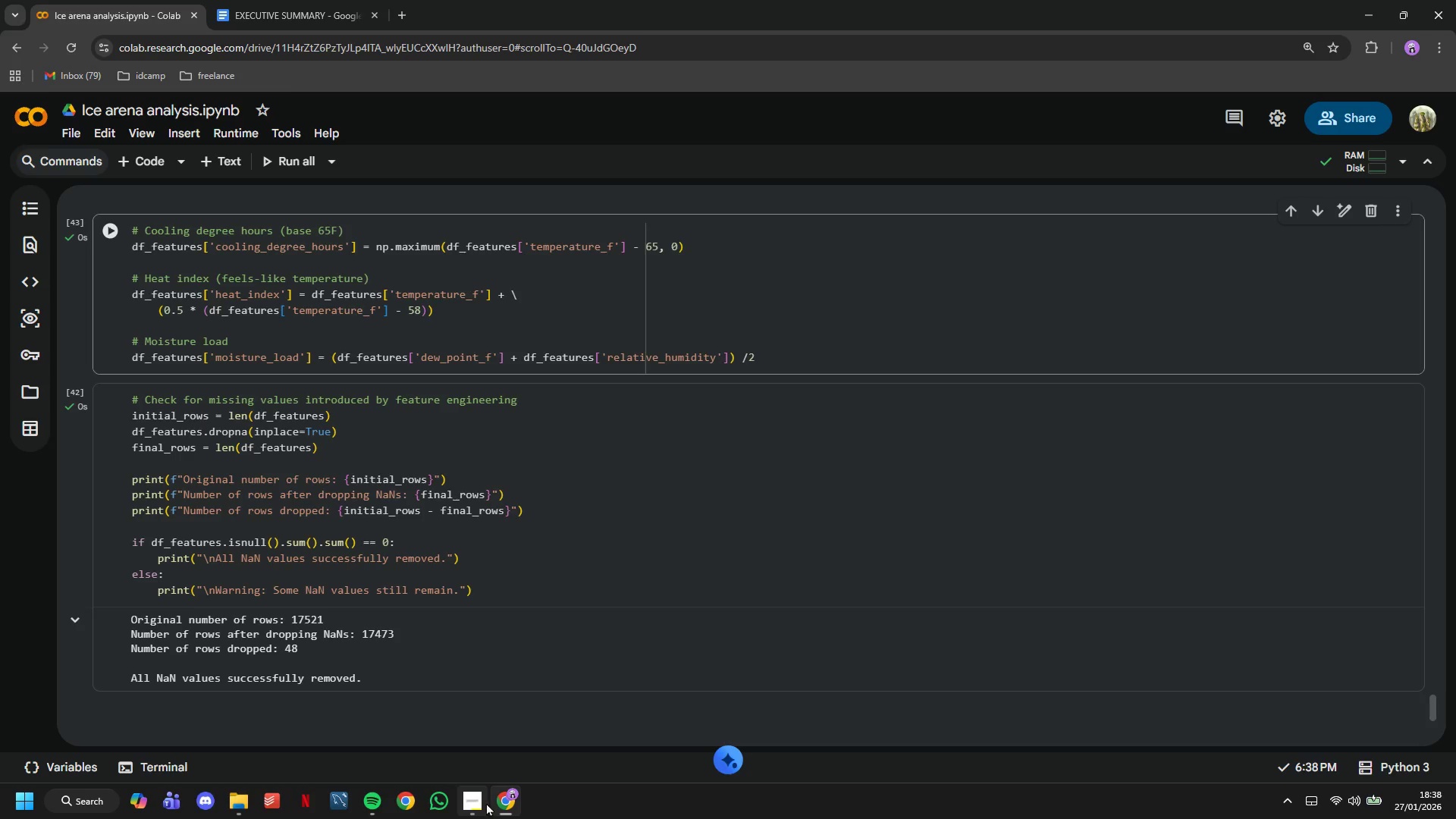 